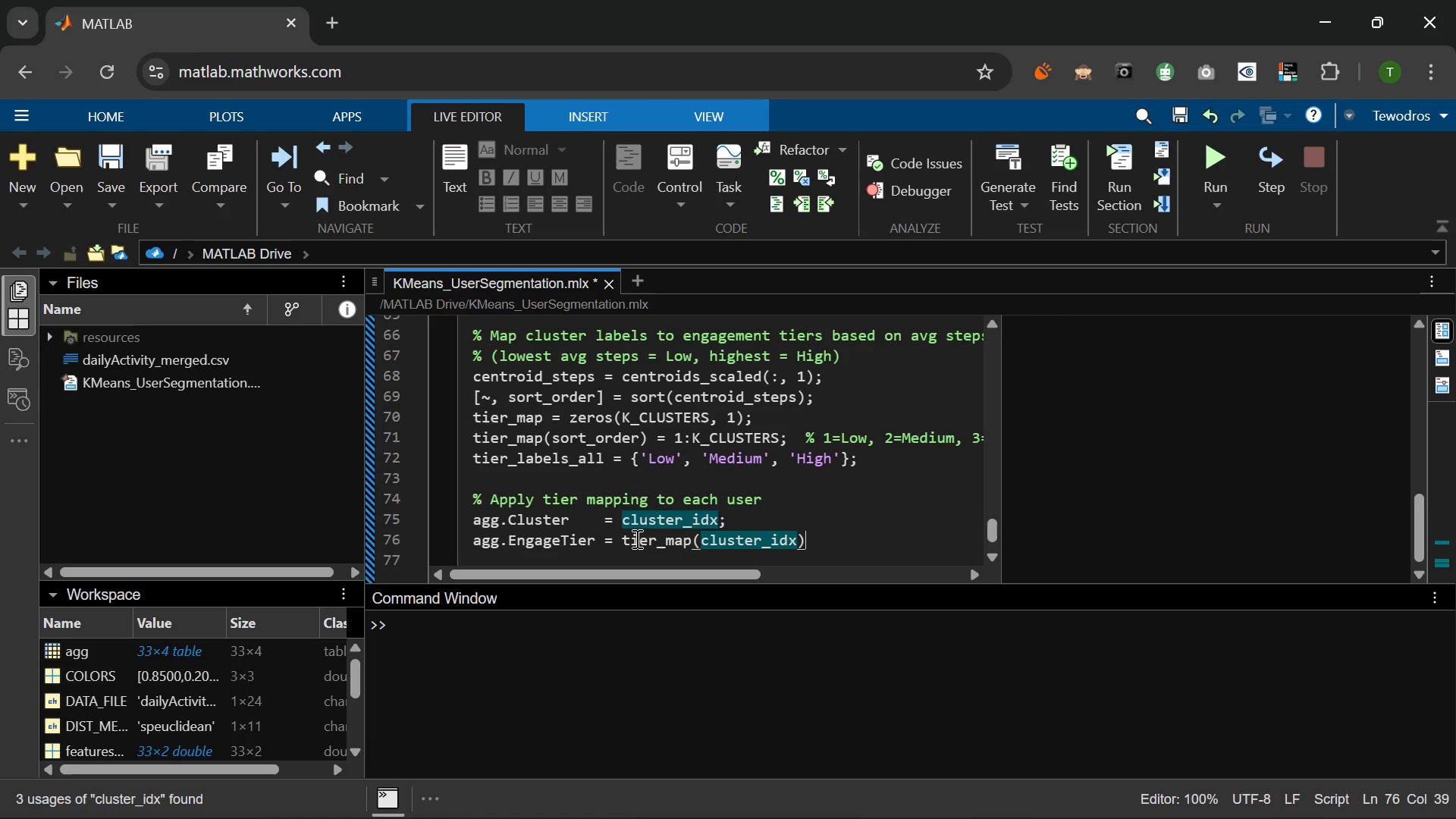 
key(Semicolon)
 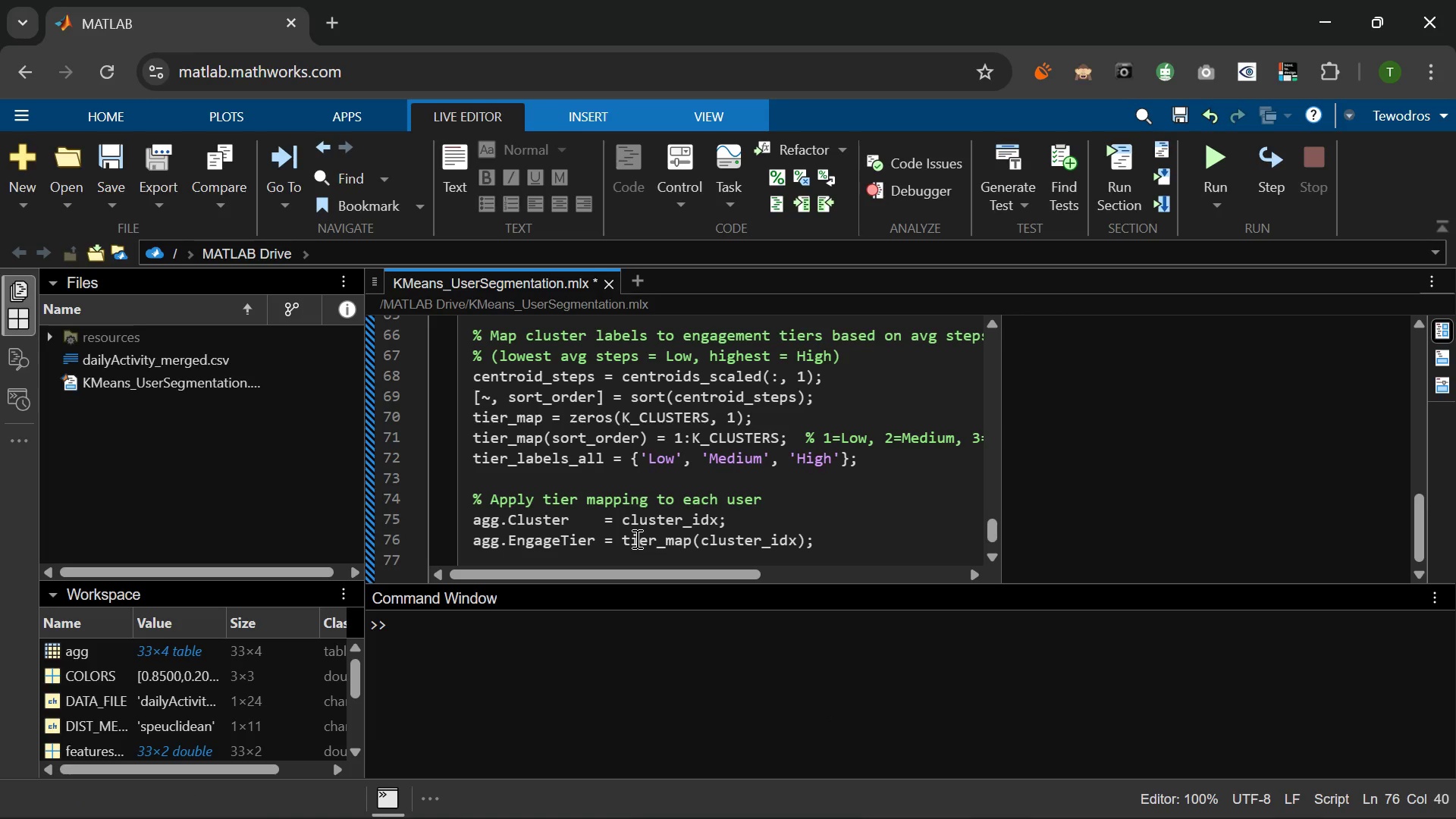 
key(Enter)
 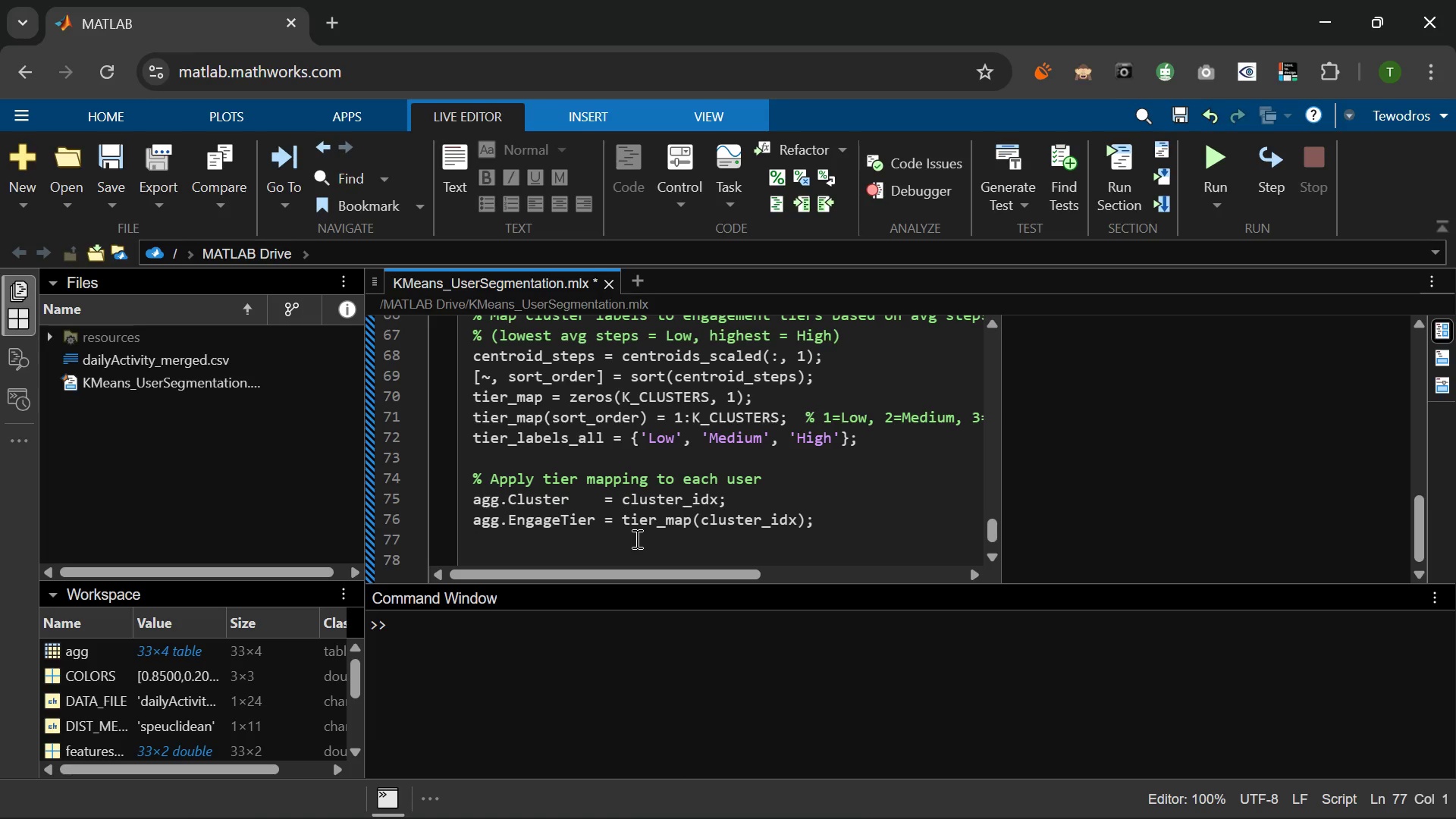 
type(agg. )
key(Backspace)
type(Tee)
key(Backspace)
key(Backspace)
type(ierLabel  = )
 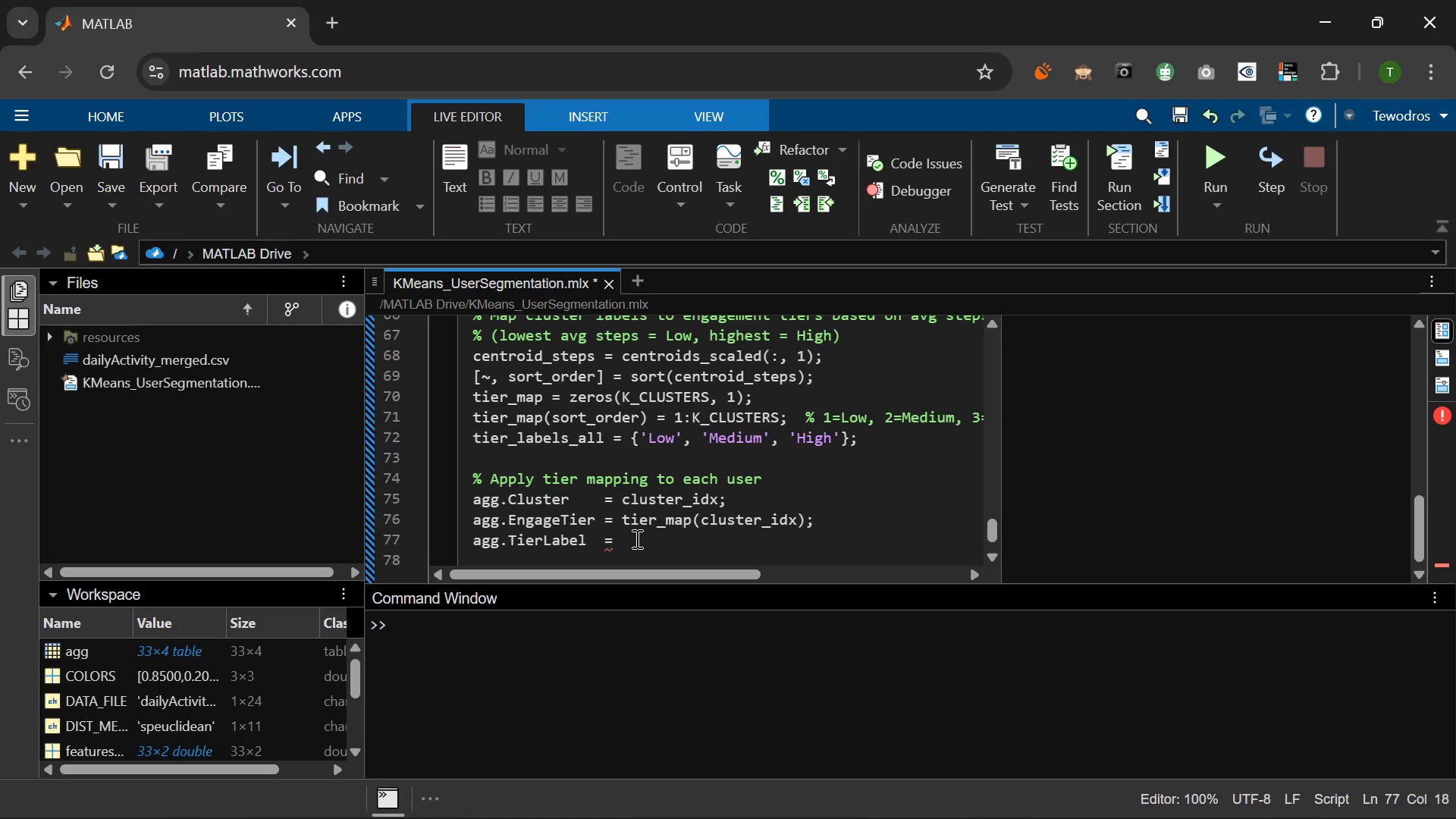 
wait(13.25)
 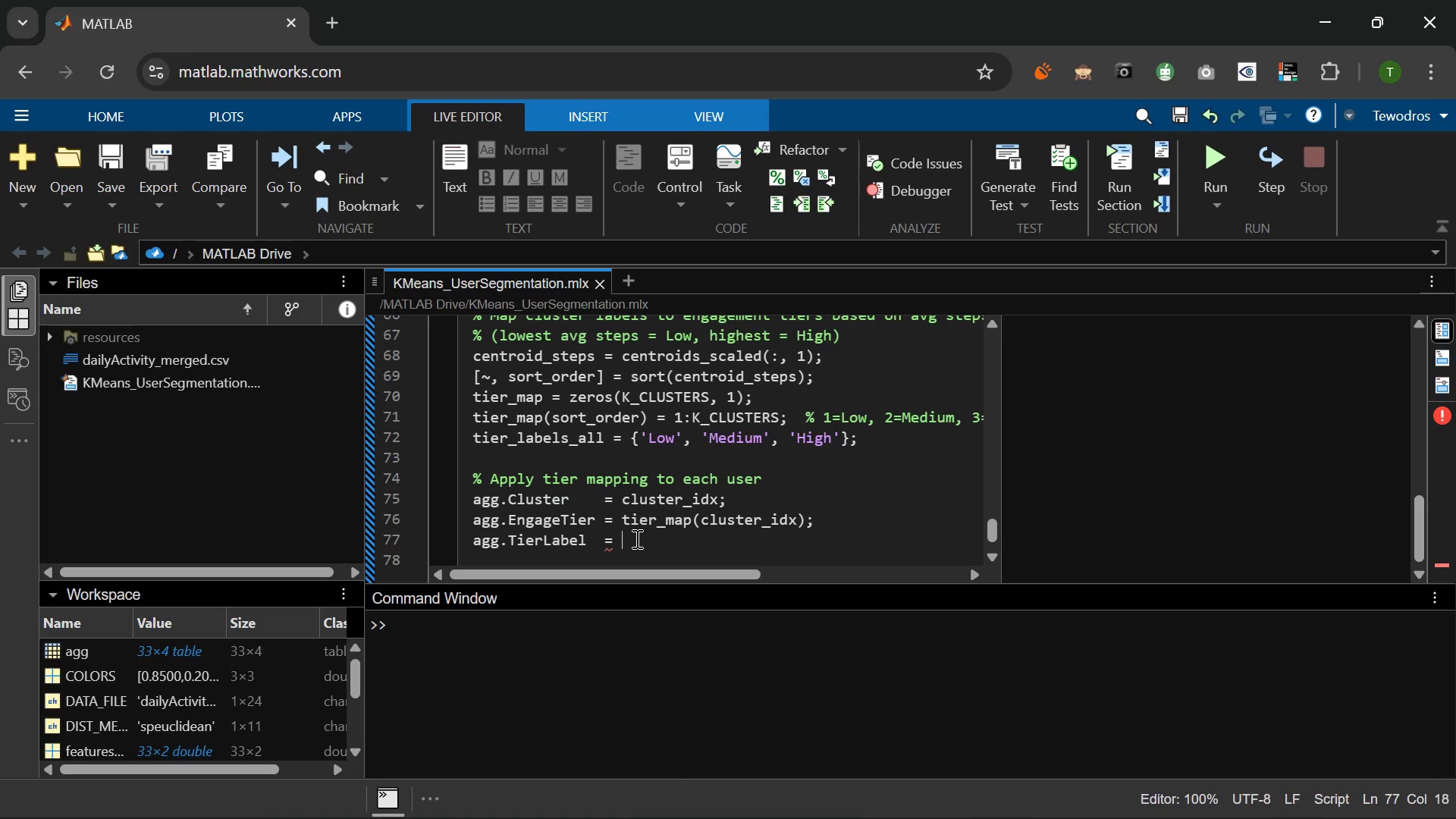 
type(tier_labels_all(agg.Eng)
key(Backspace)
type(gageTier)
 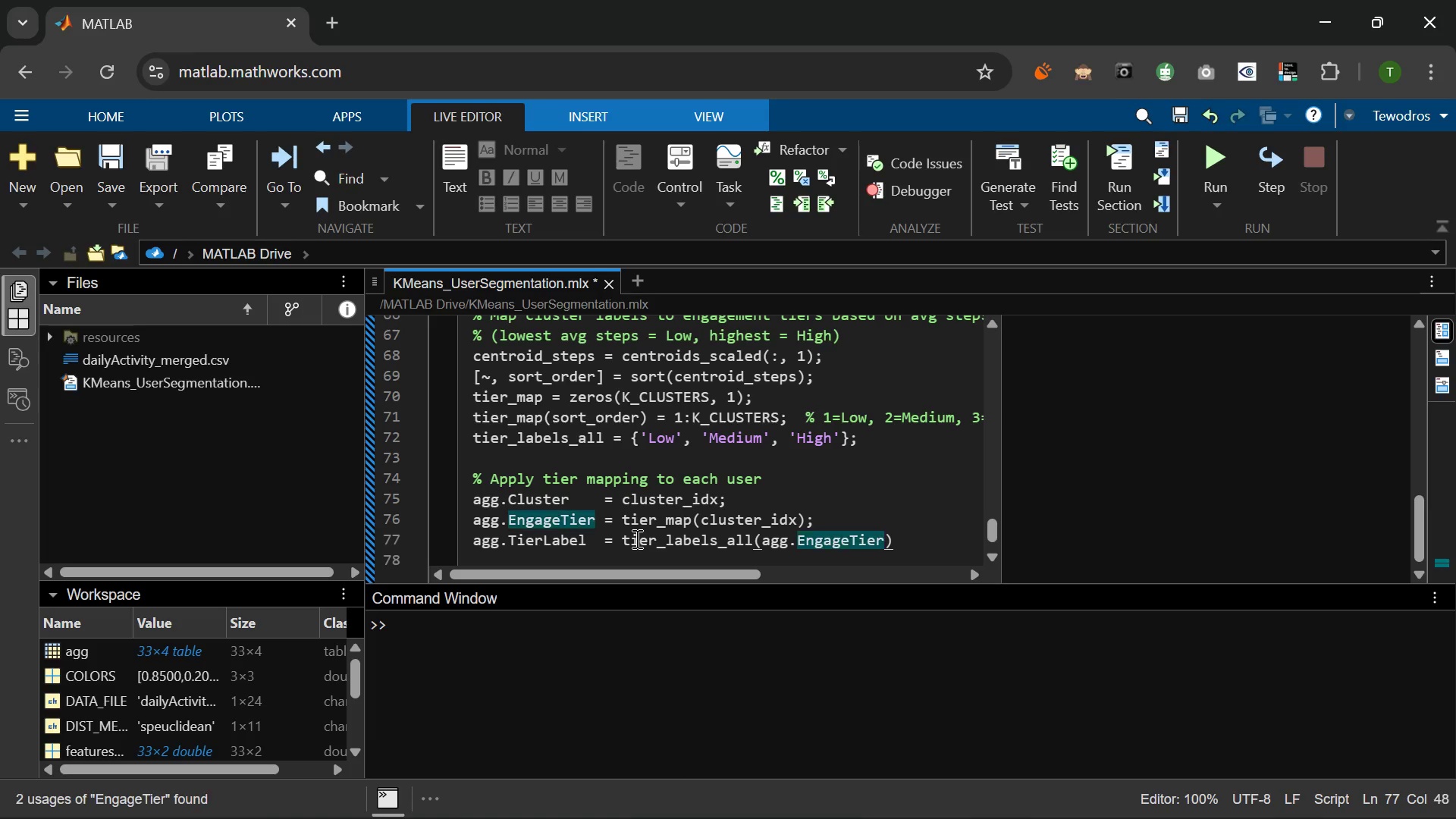 
key(ArrowRight)
 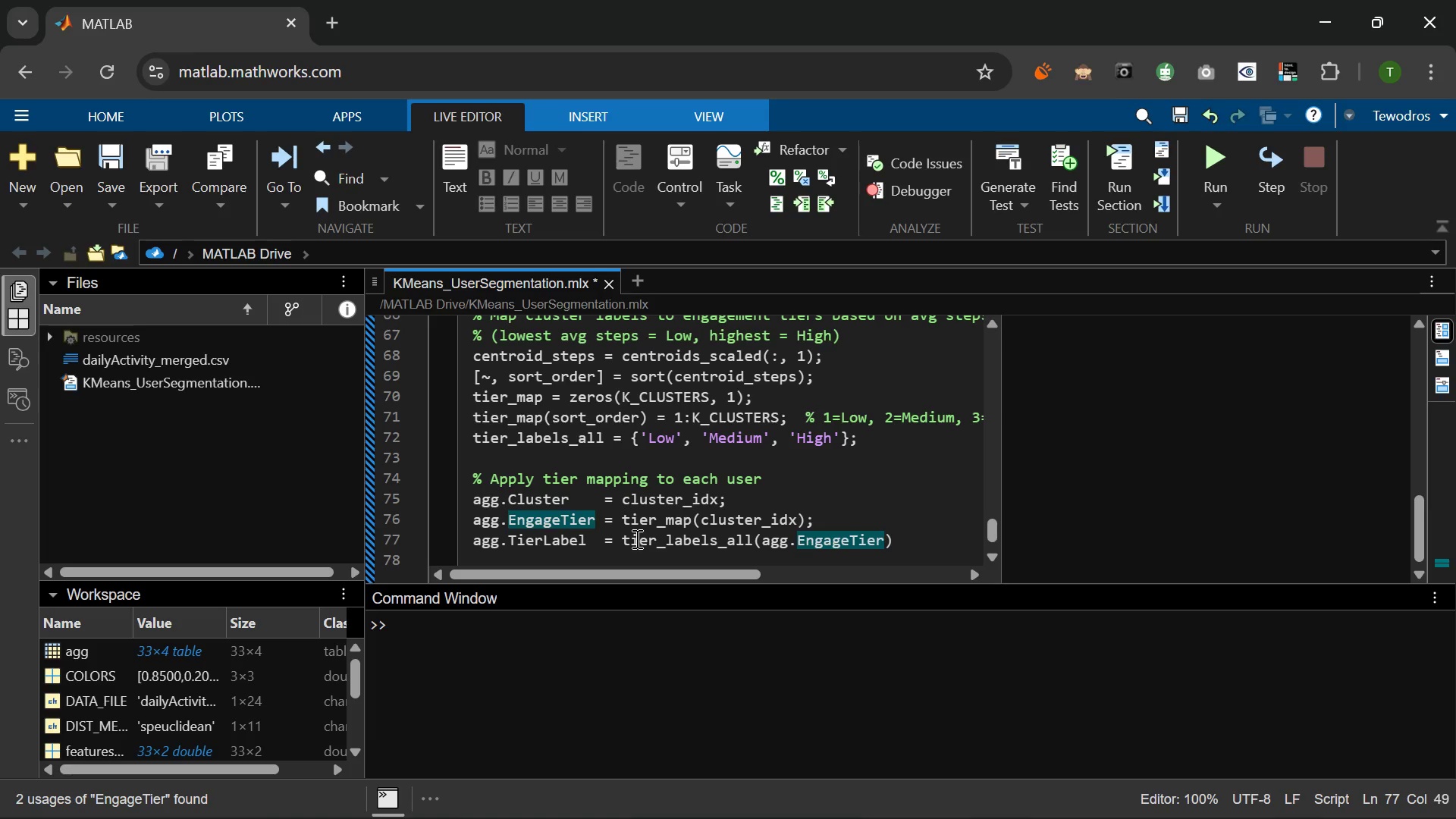 
key(Quote)
 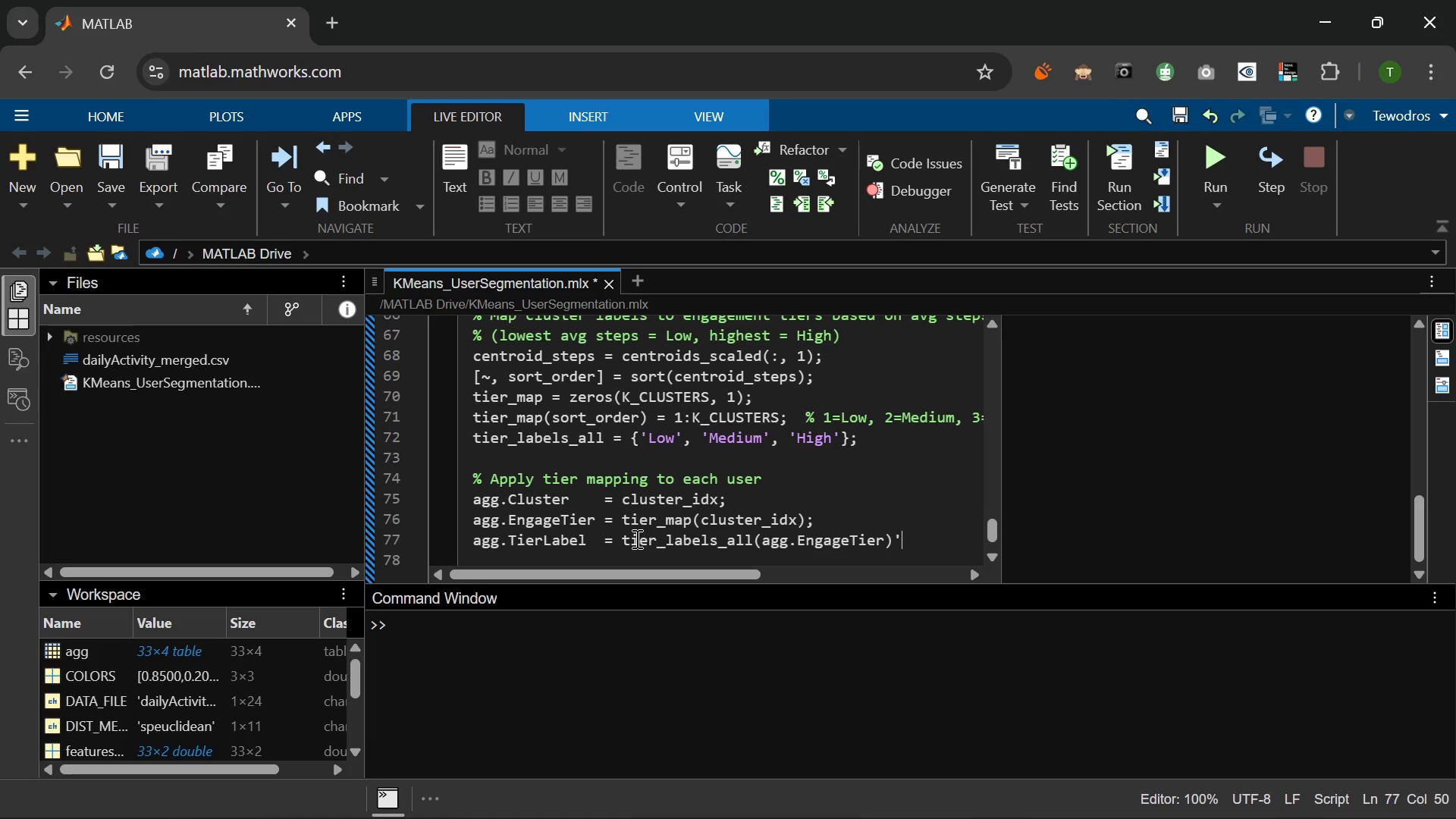 
key(Semicolon)
 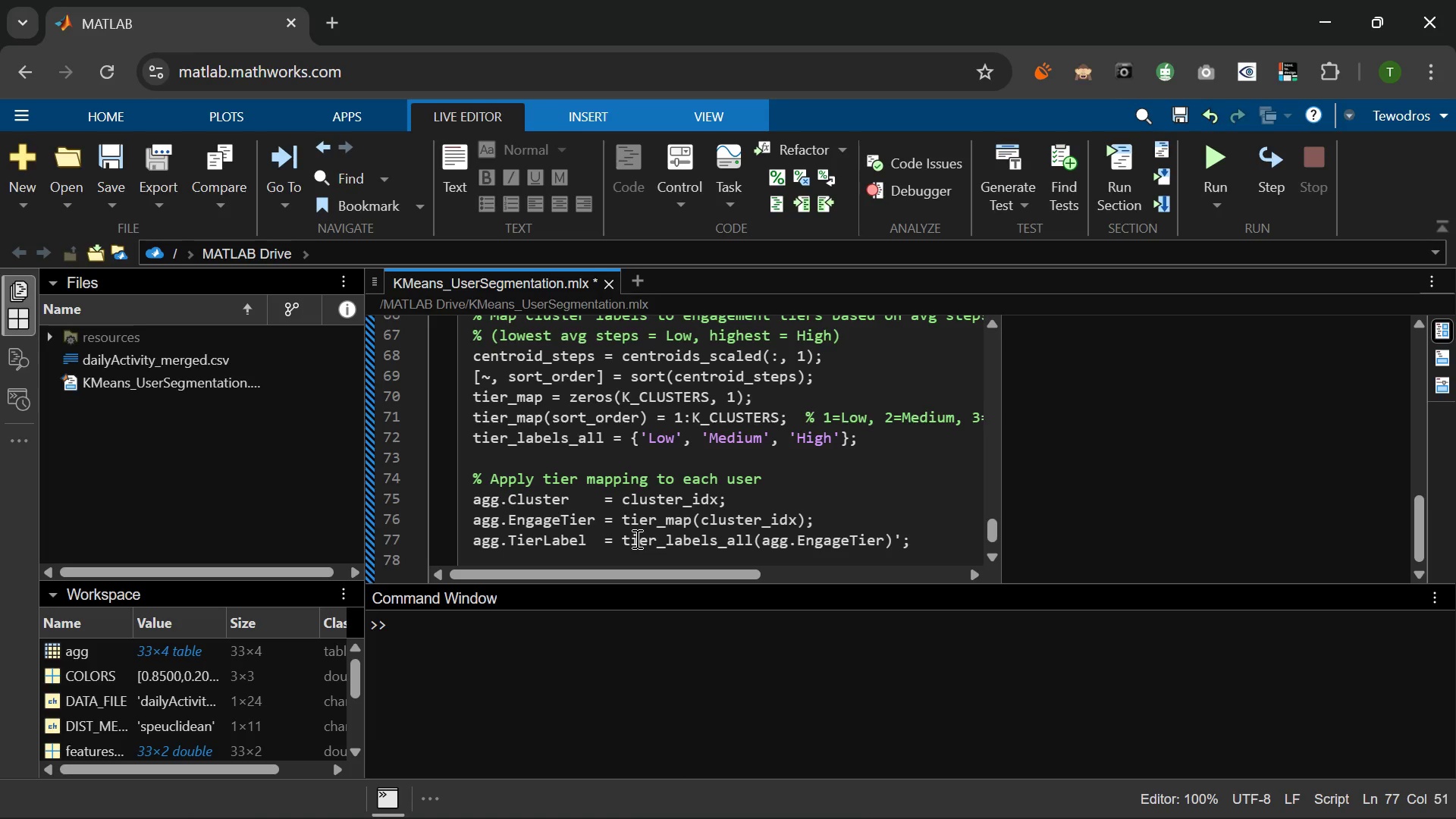 
key(Enter)
 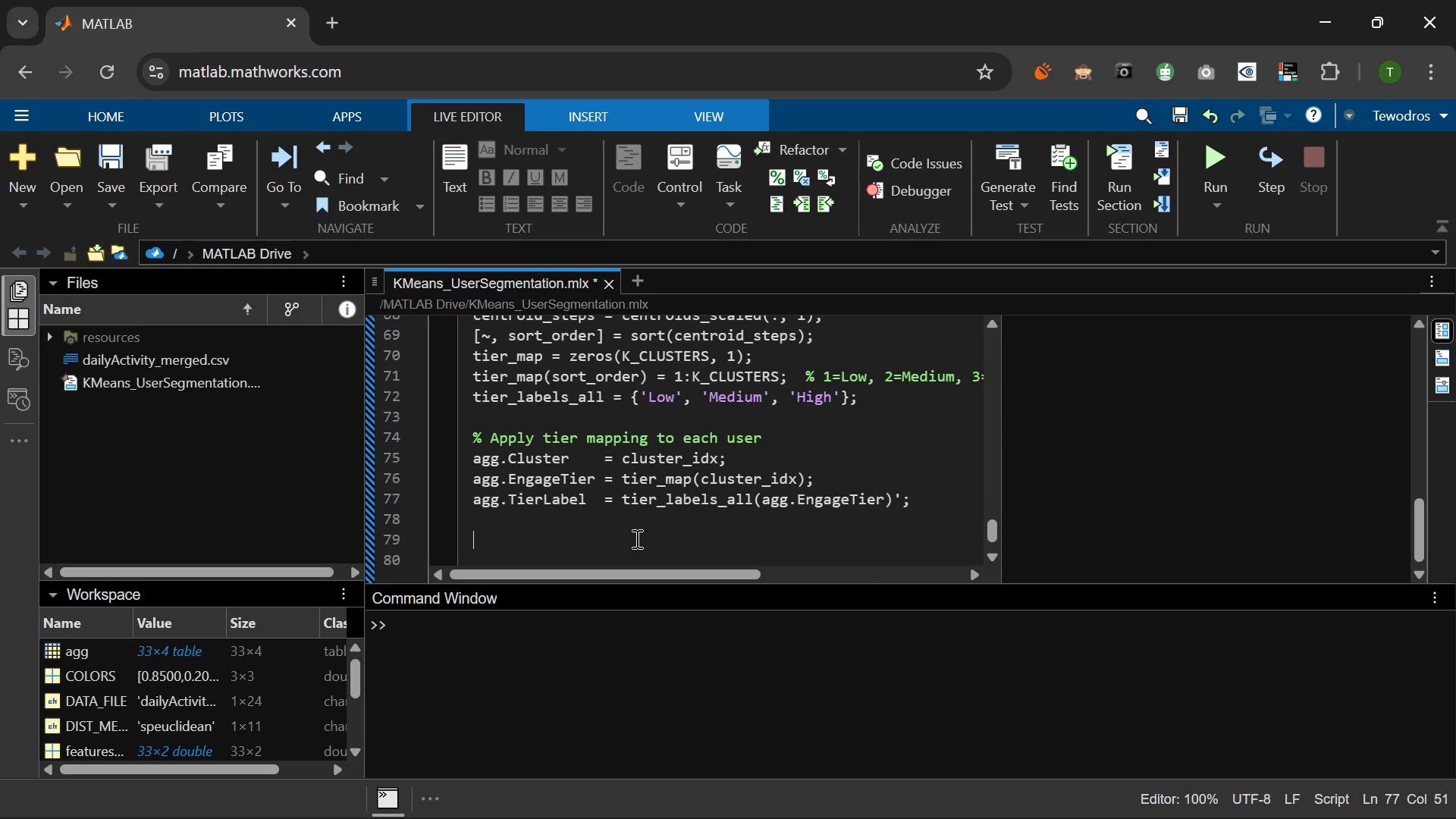 
key(Enter)
 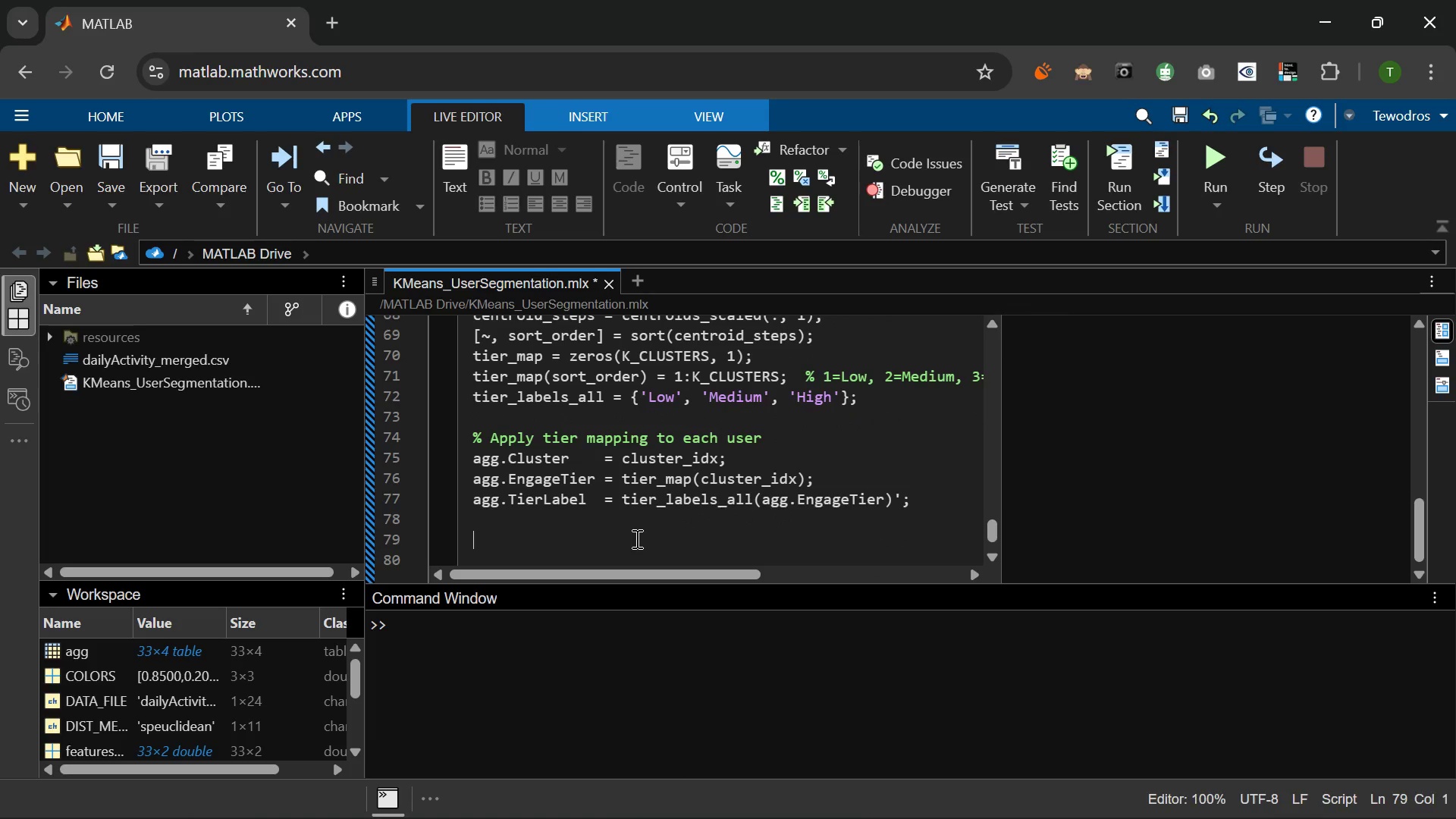 
type(5 Deno)
 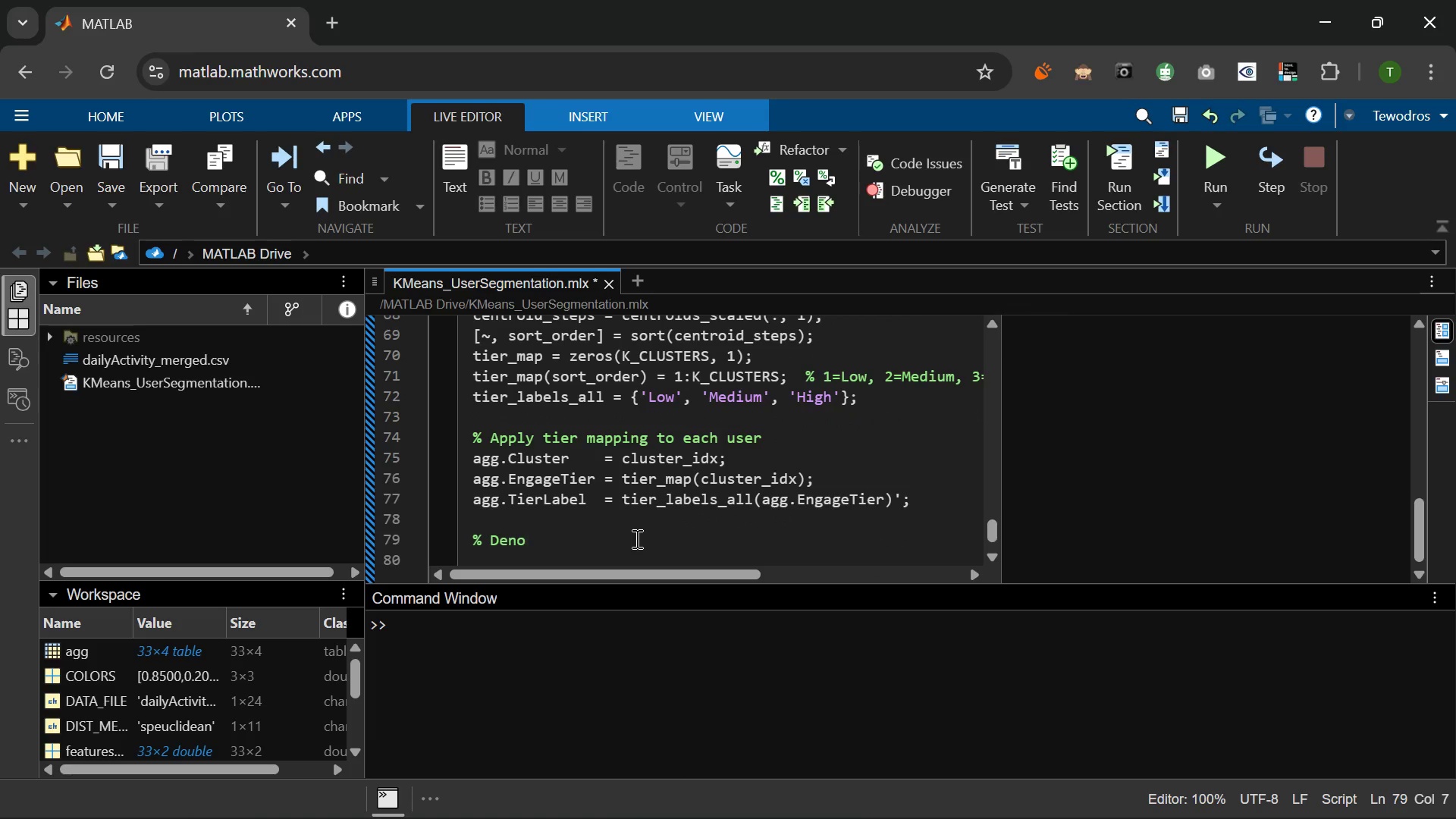 
wait(12.38)
 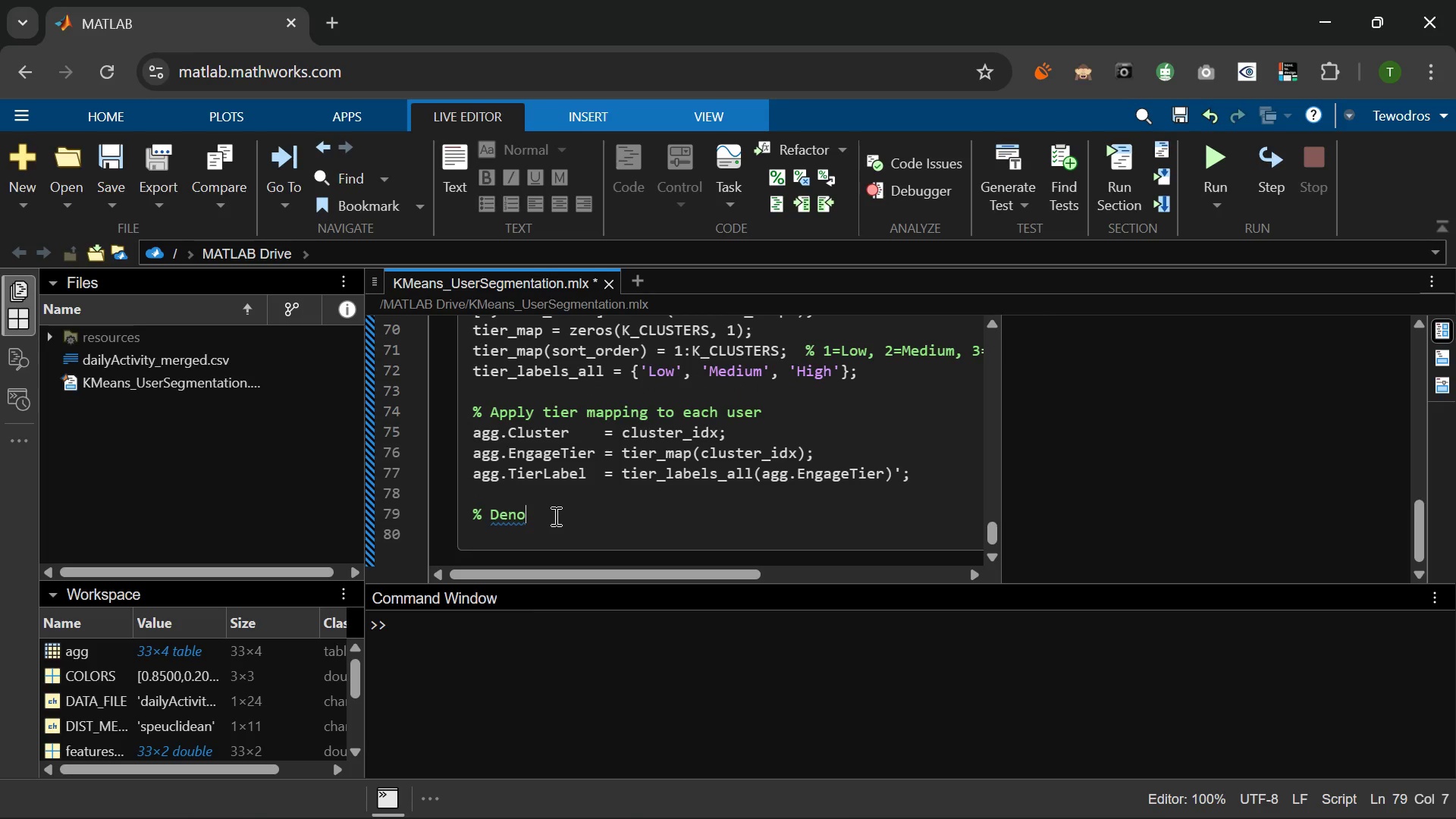 
type(rmalize centroids a)
key(Backspace)
type(back to original scale for reporting)
 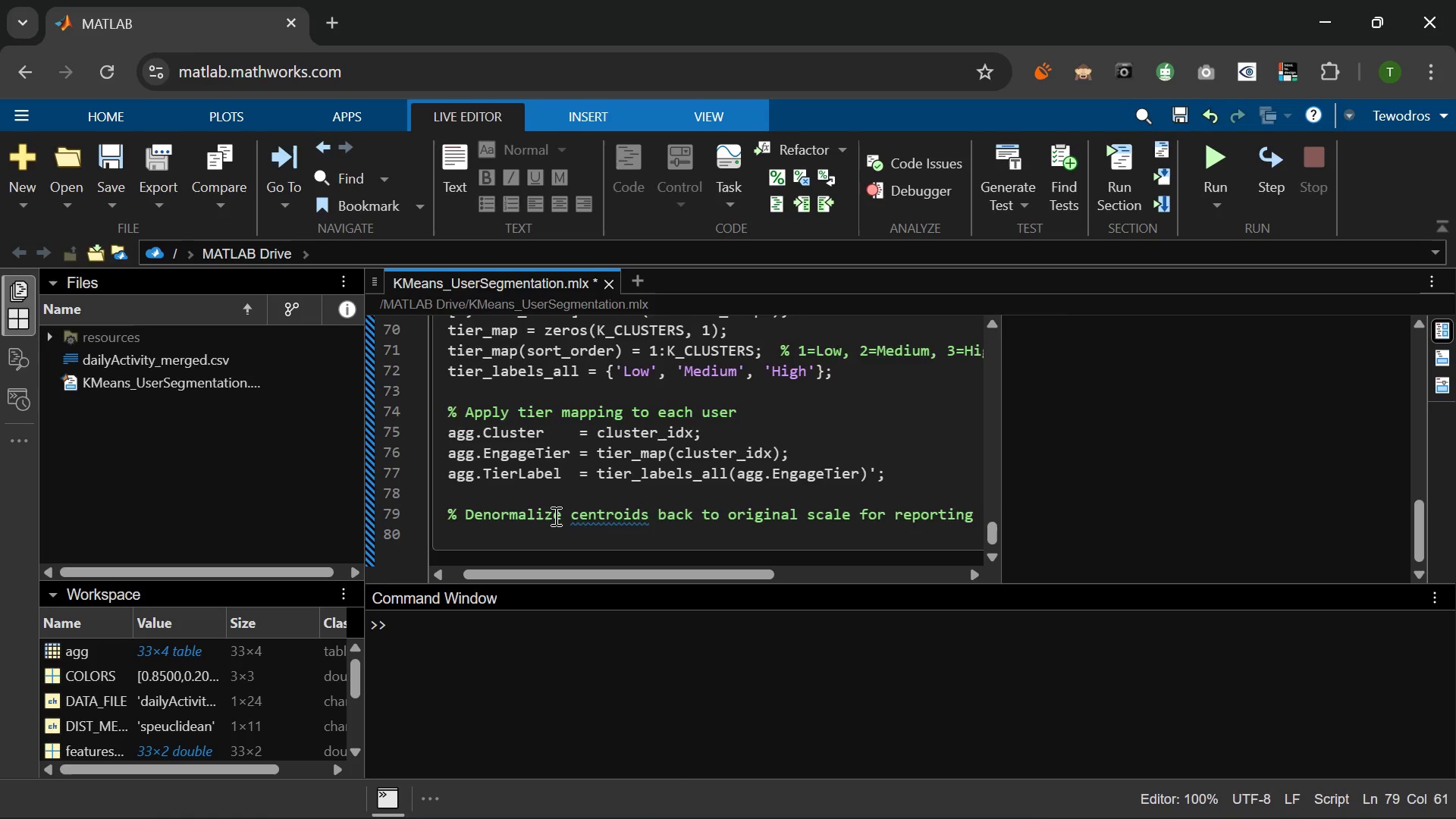 
key(Enter)
 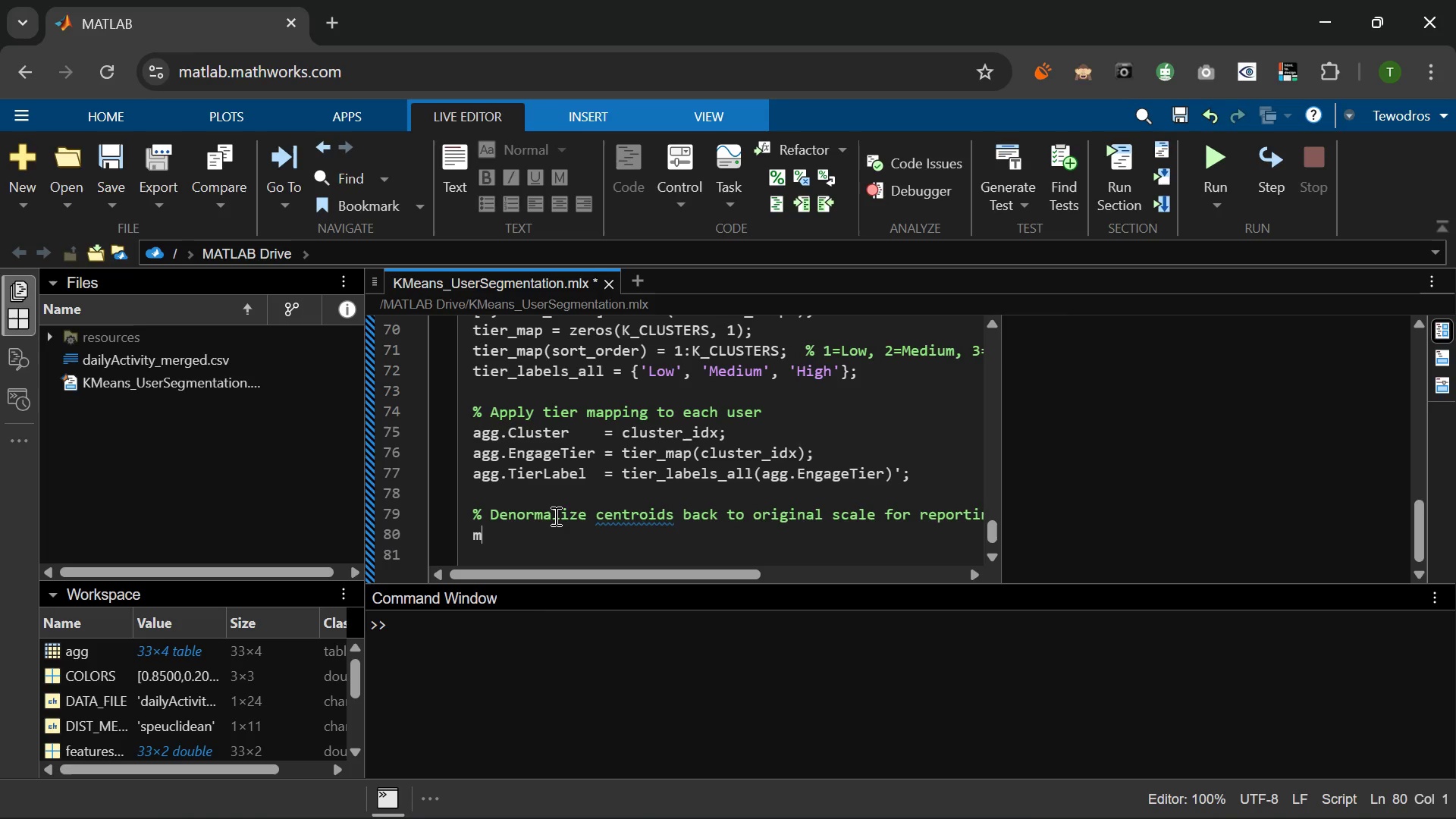 
type(mu_steps  = mean(agg.AvgSt)
key(Tab)
 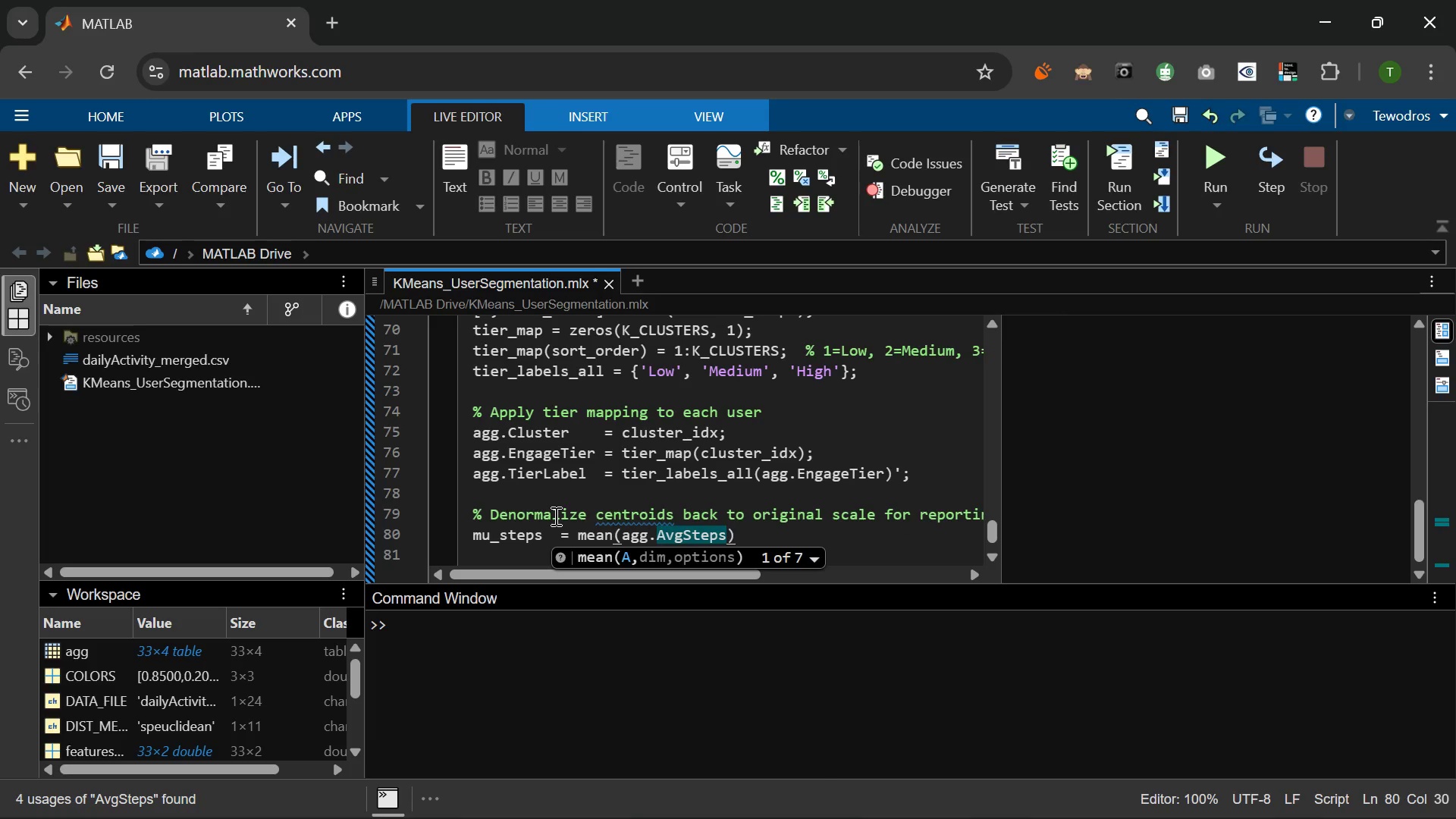 
key(ArrowRight)
 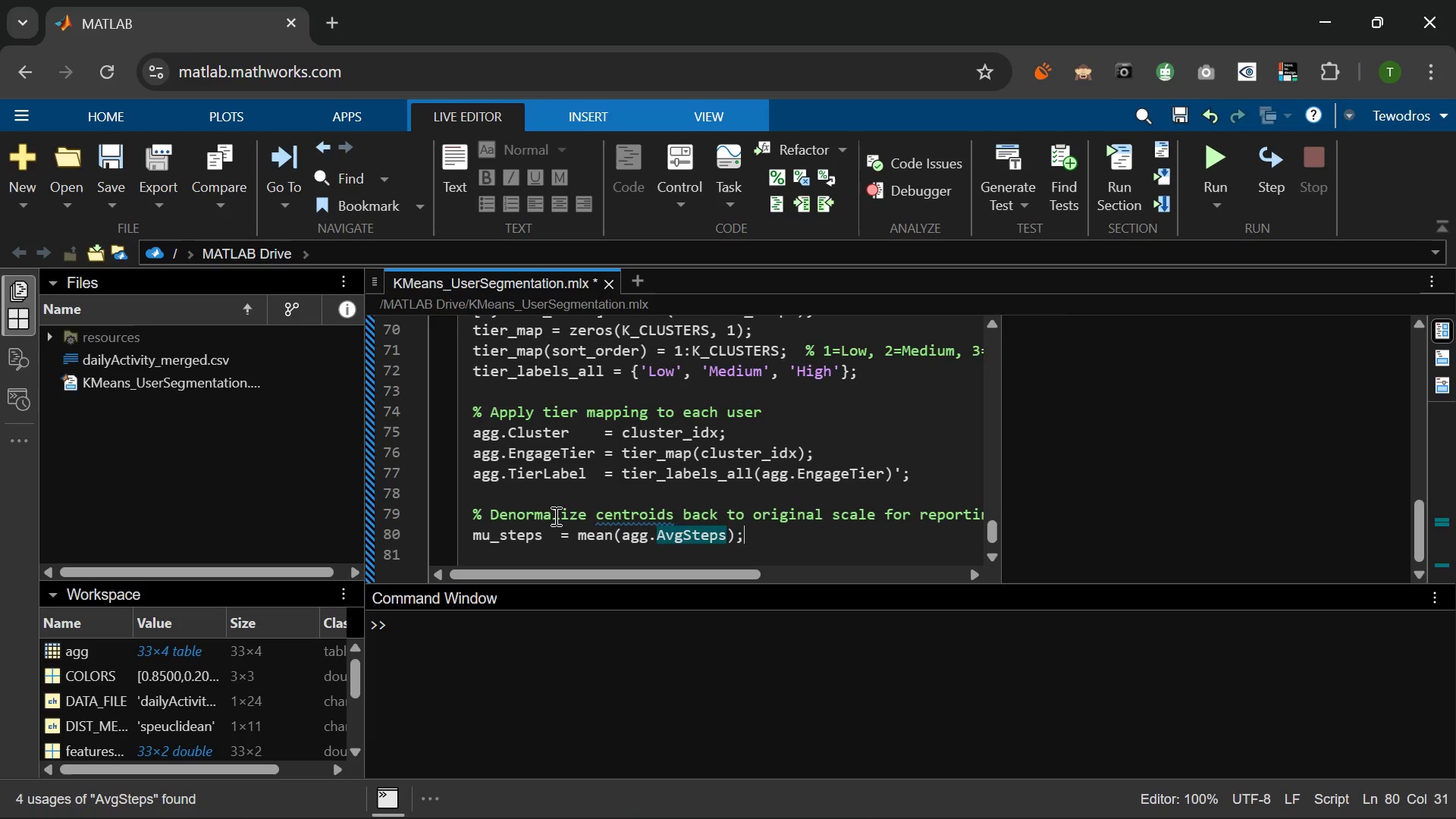 
key(Semicolon)
 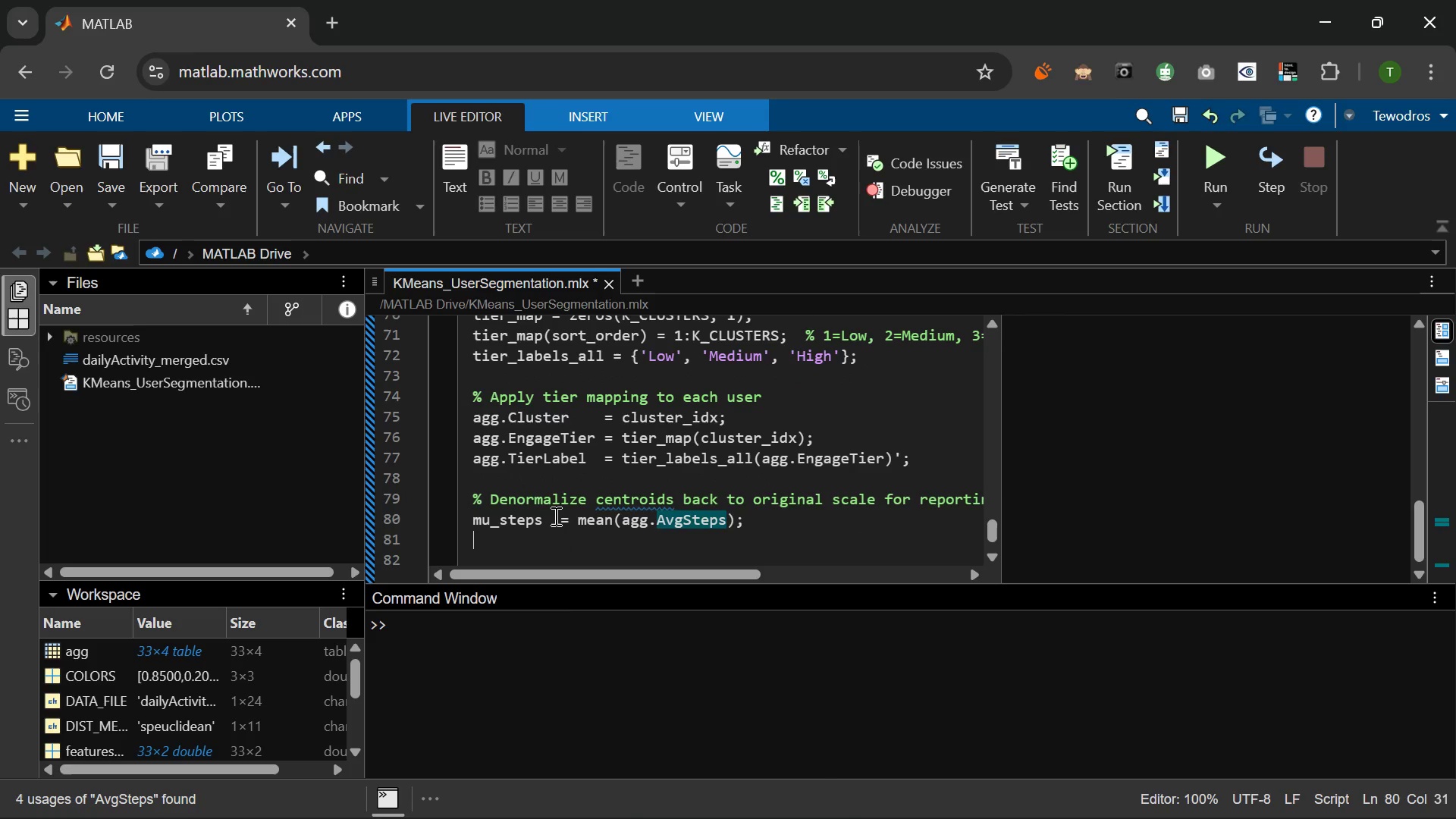 
key(Enter)
 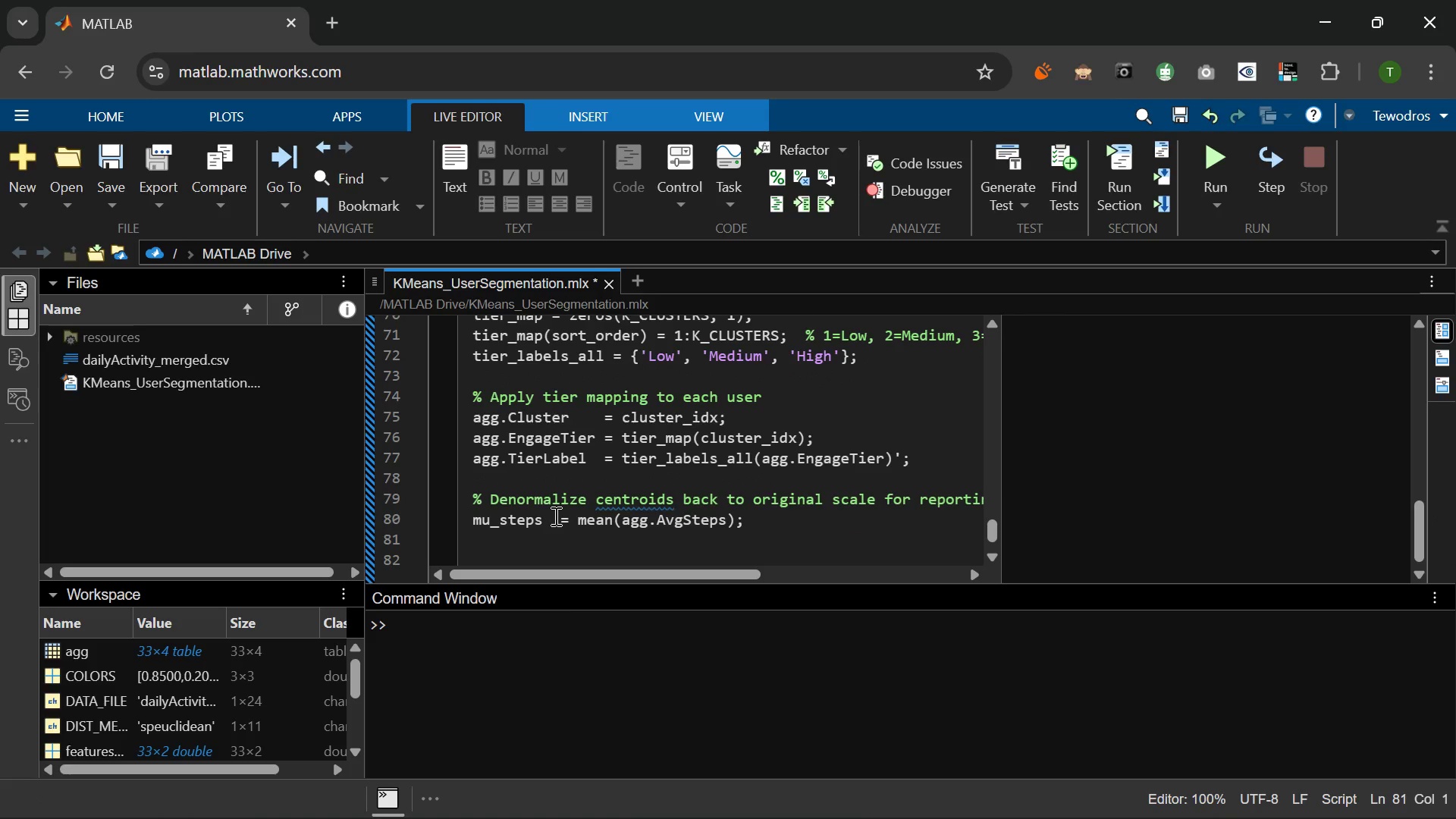 
type(sd_steps  = ste)
key(Backspace)
type(d(agg.Avg.)
key(Backspace)
type(Ste)
key(Tab)
 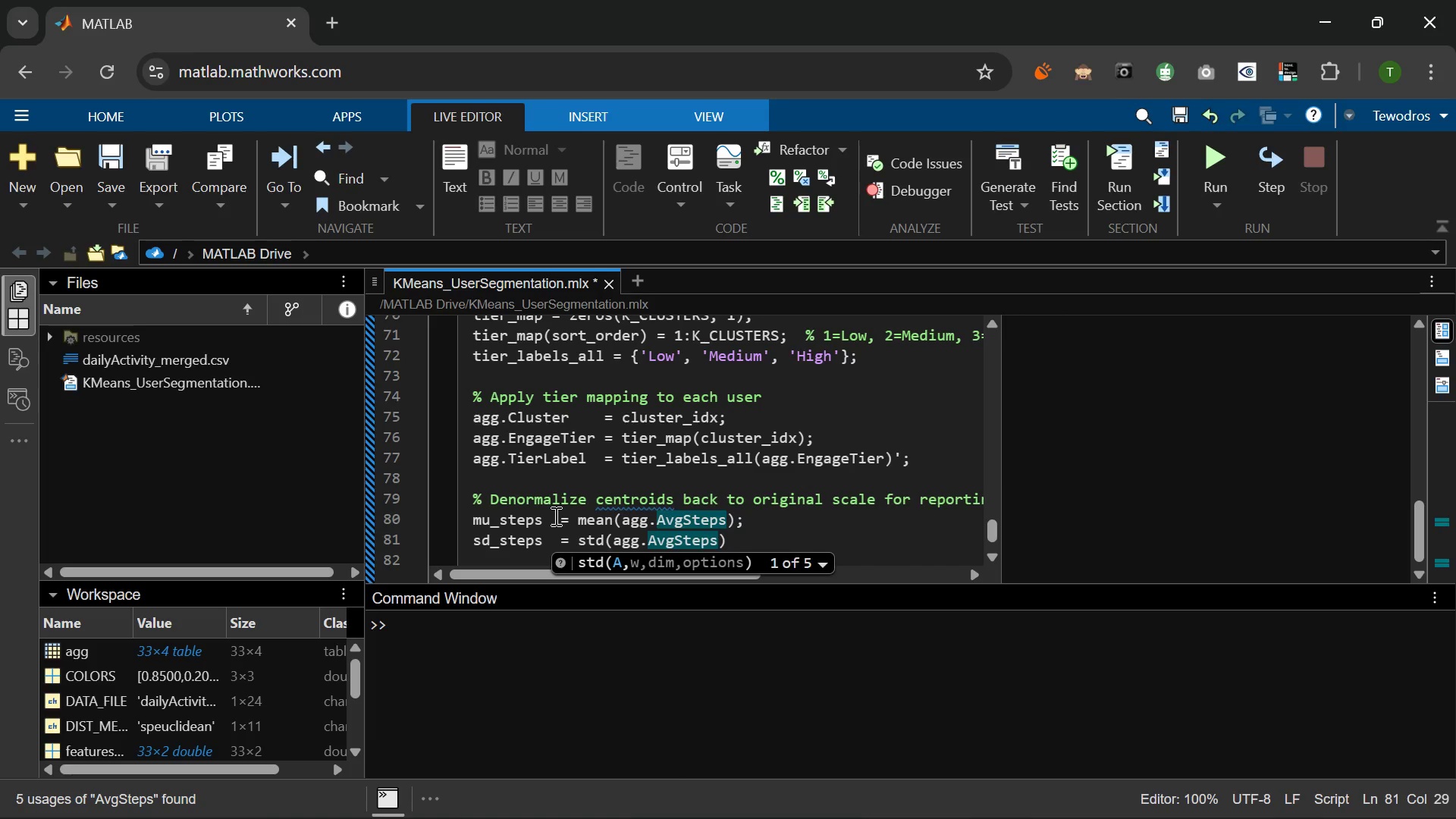 
key(ArrowRight)
 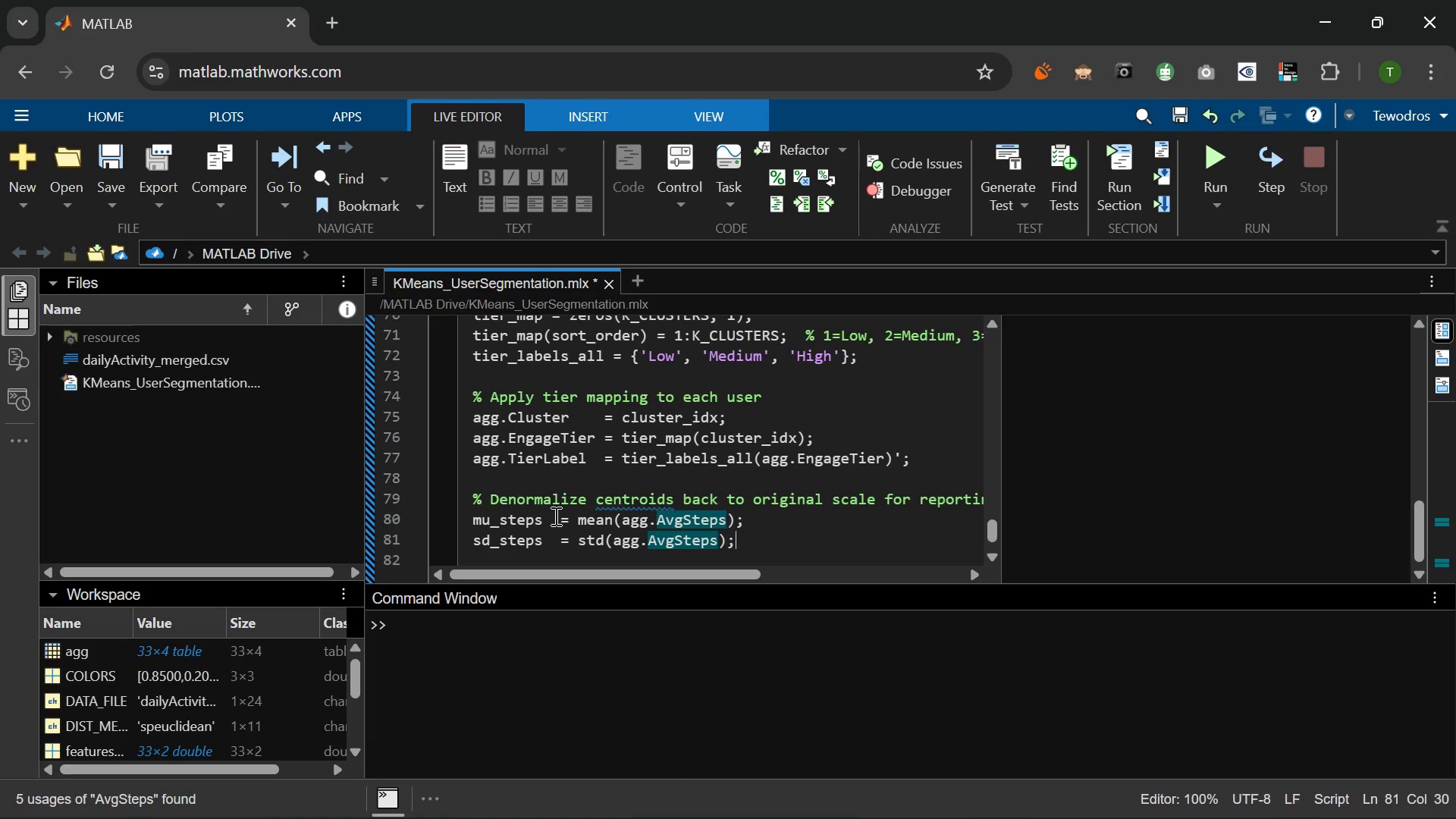 
key(Semicolon)
 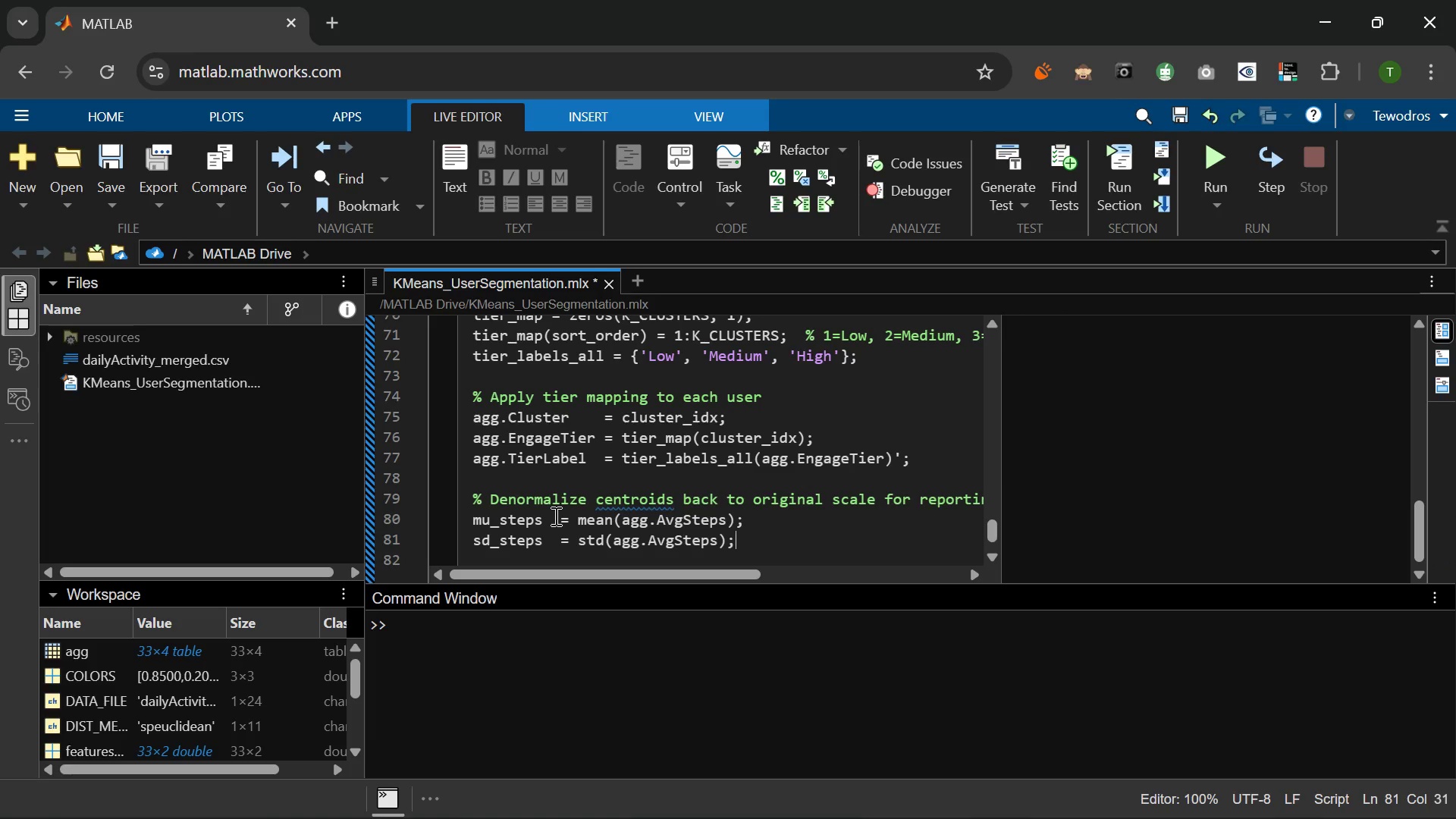 
key(Enter)
 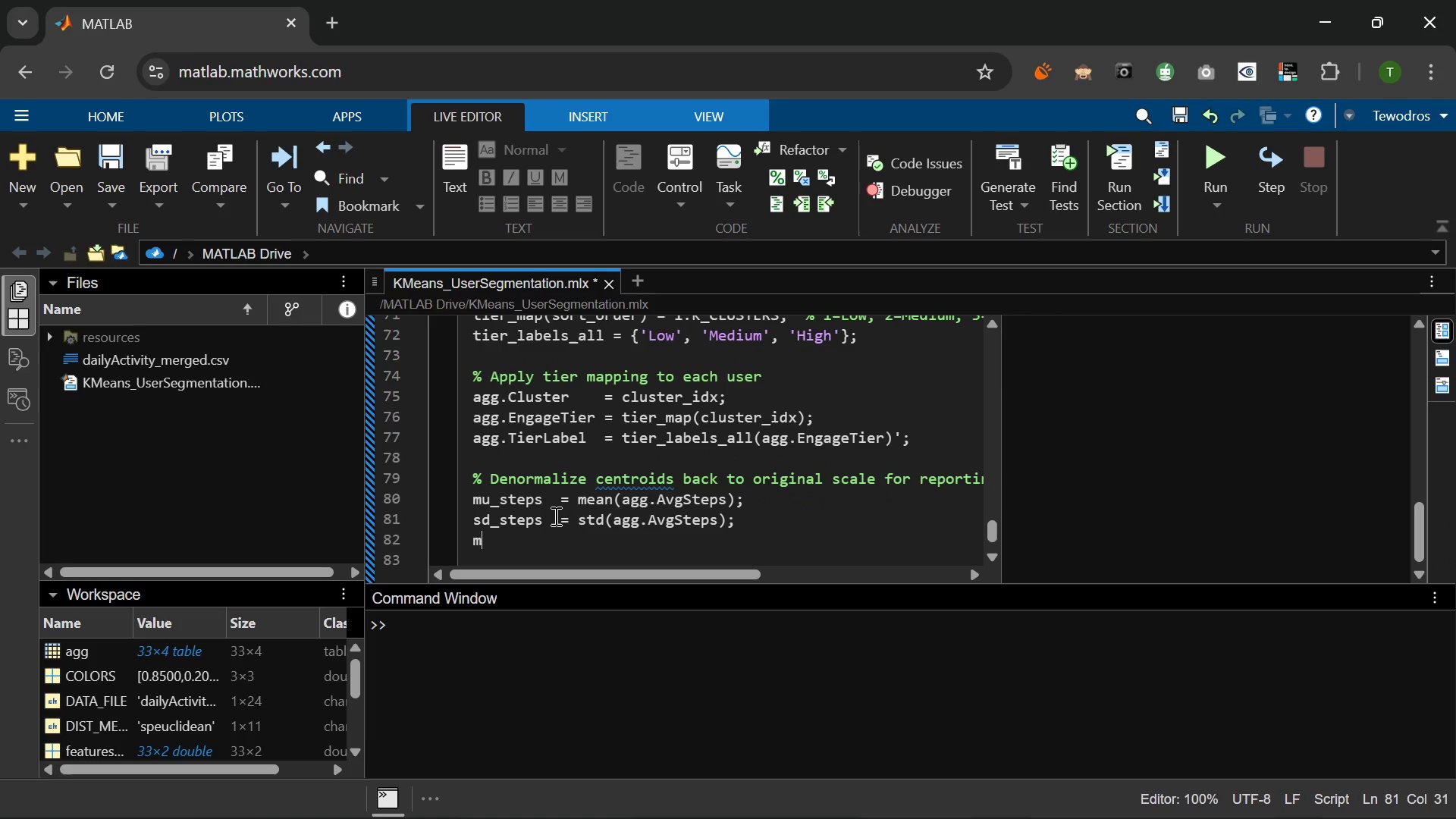 
type(mu_active = mean(agg.AvgVeryA)
key(Tab)
 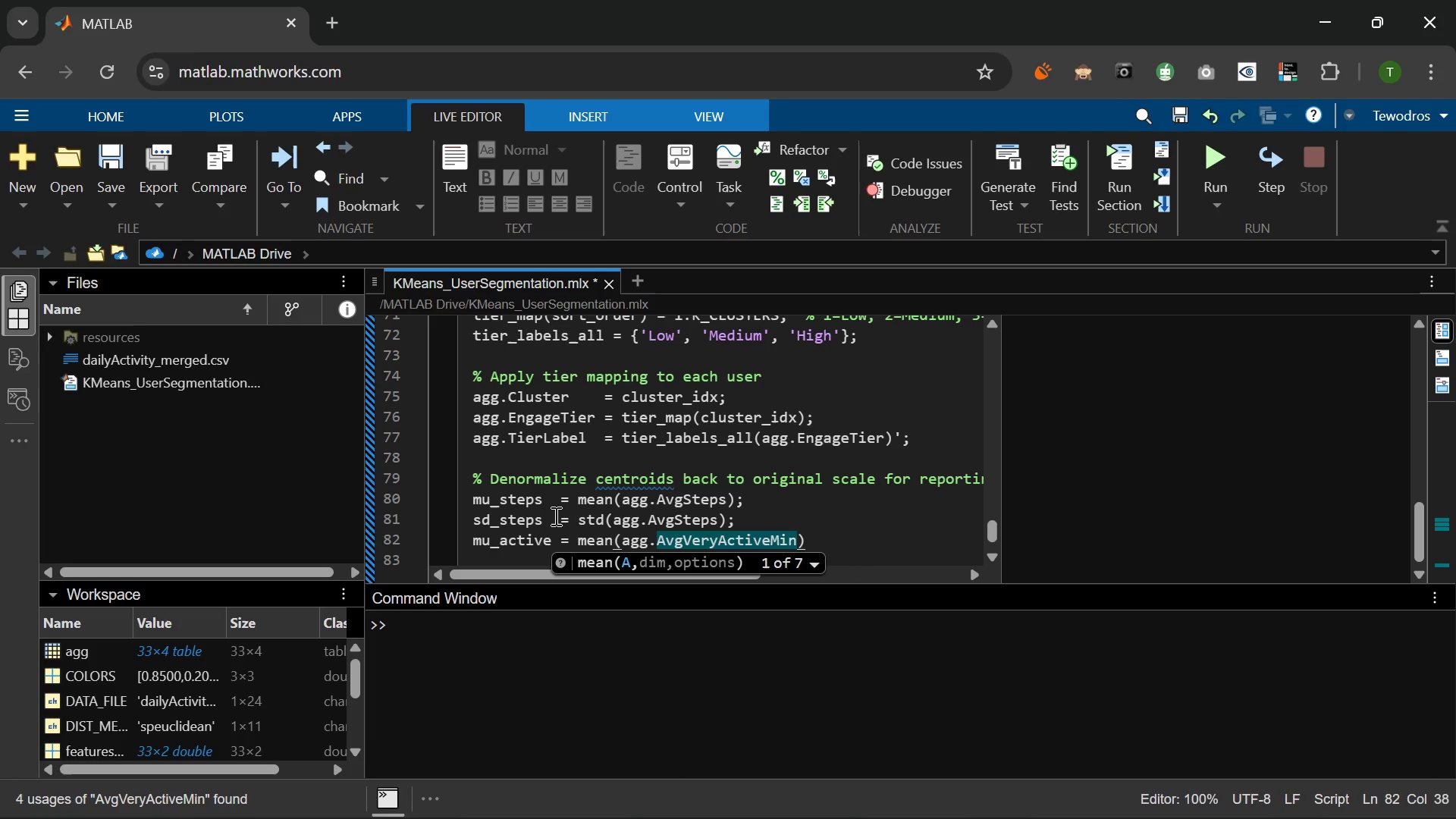 
key(ArrowRight)
 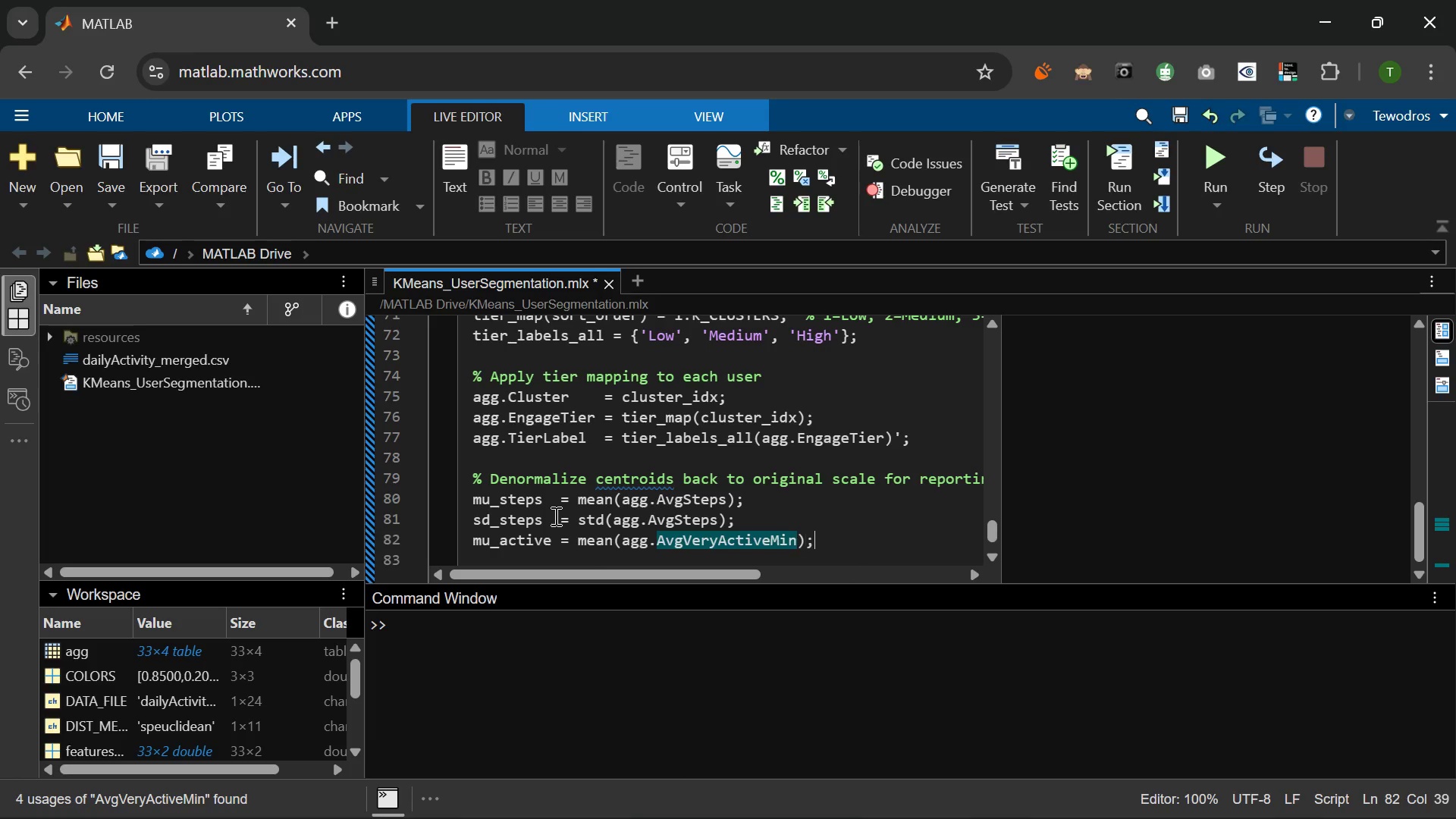 
key(Semicolon)
 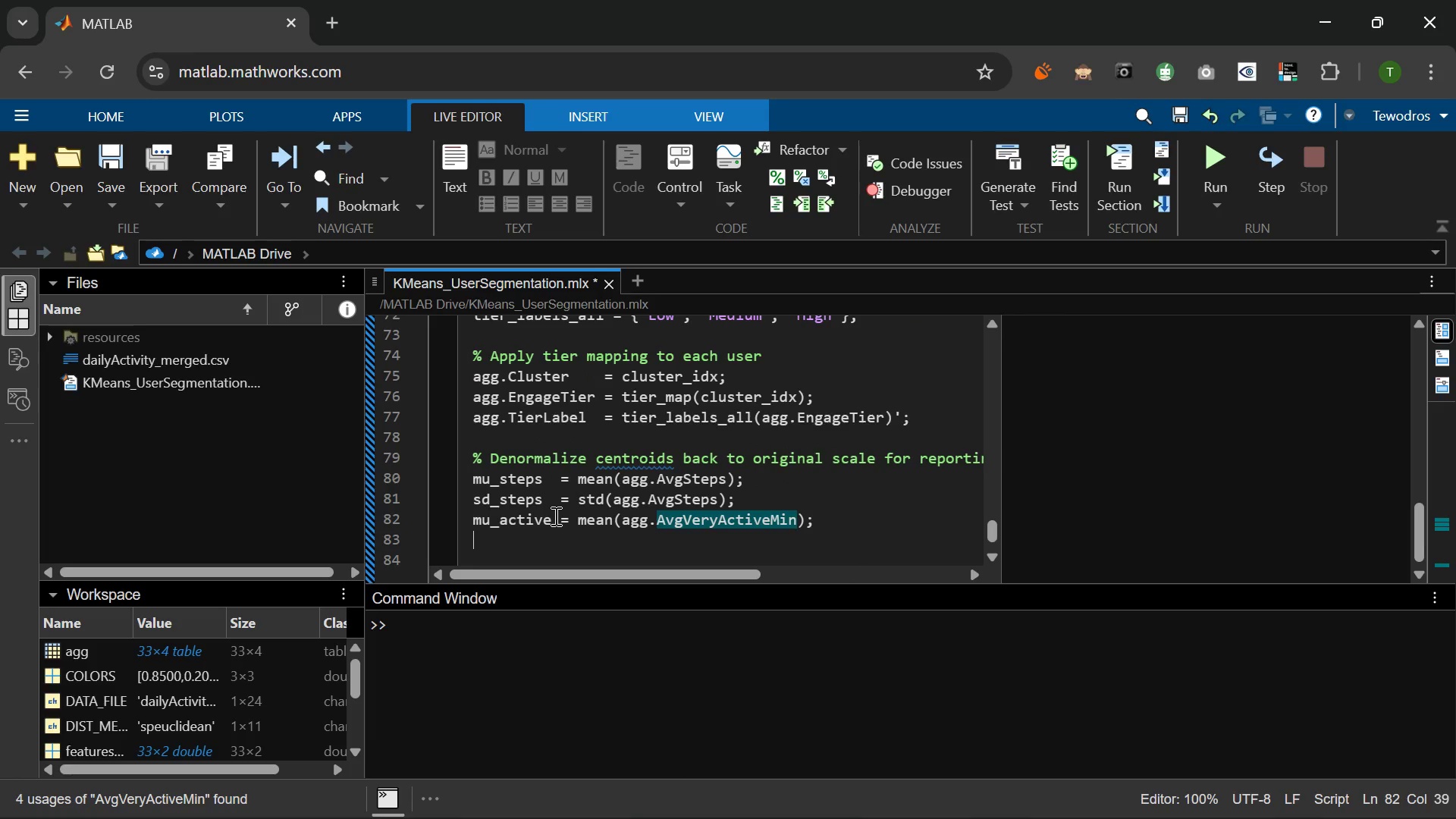 
key(Enter)
 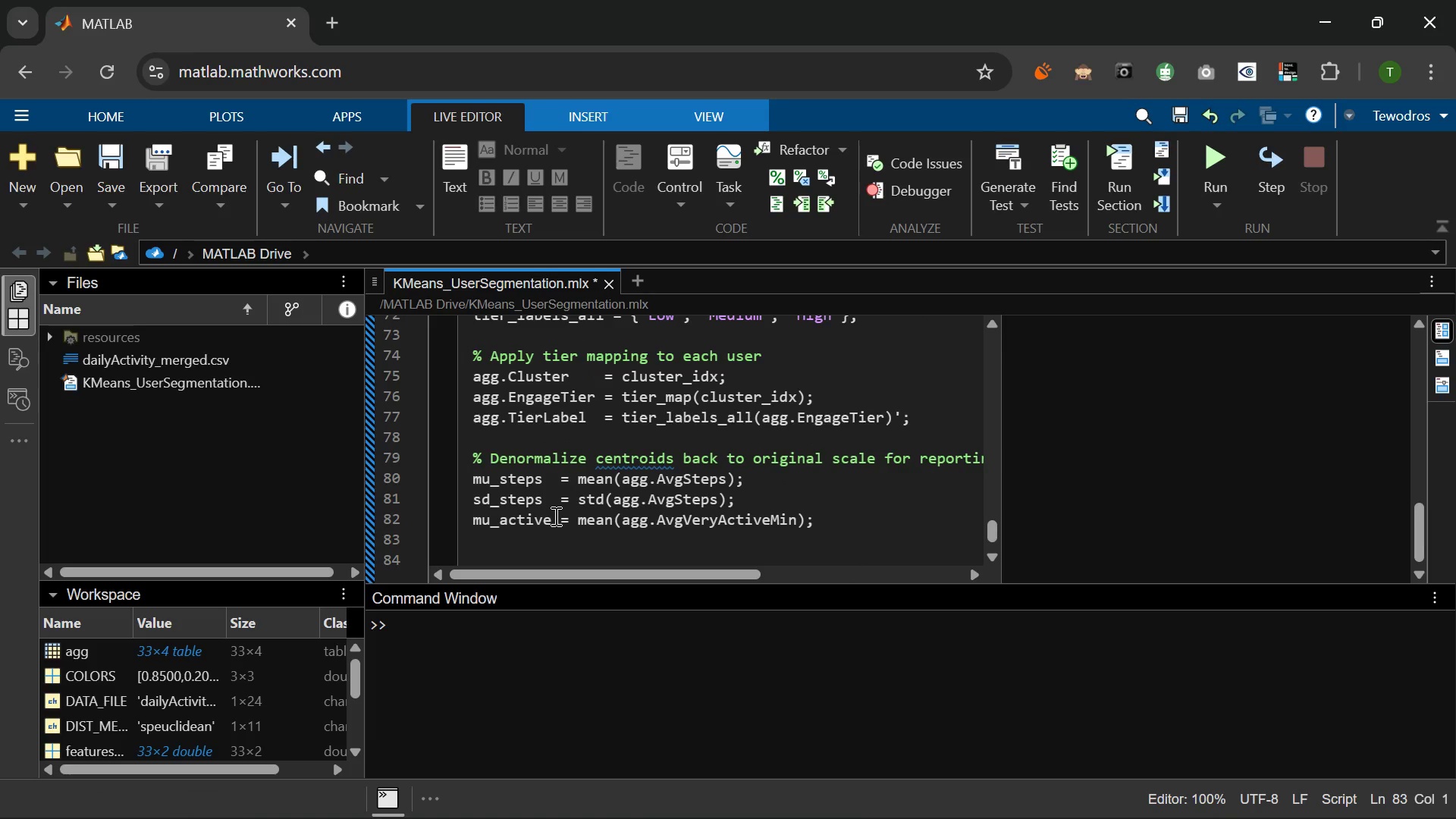 
type(sd_active = std(agg.Avg)
 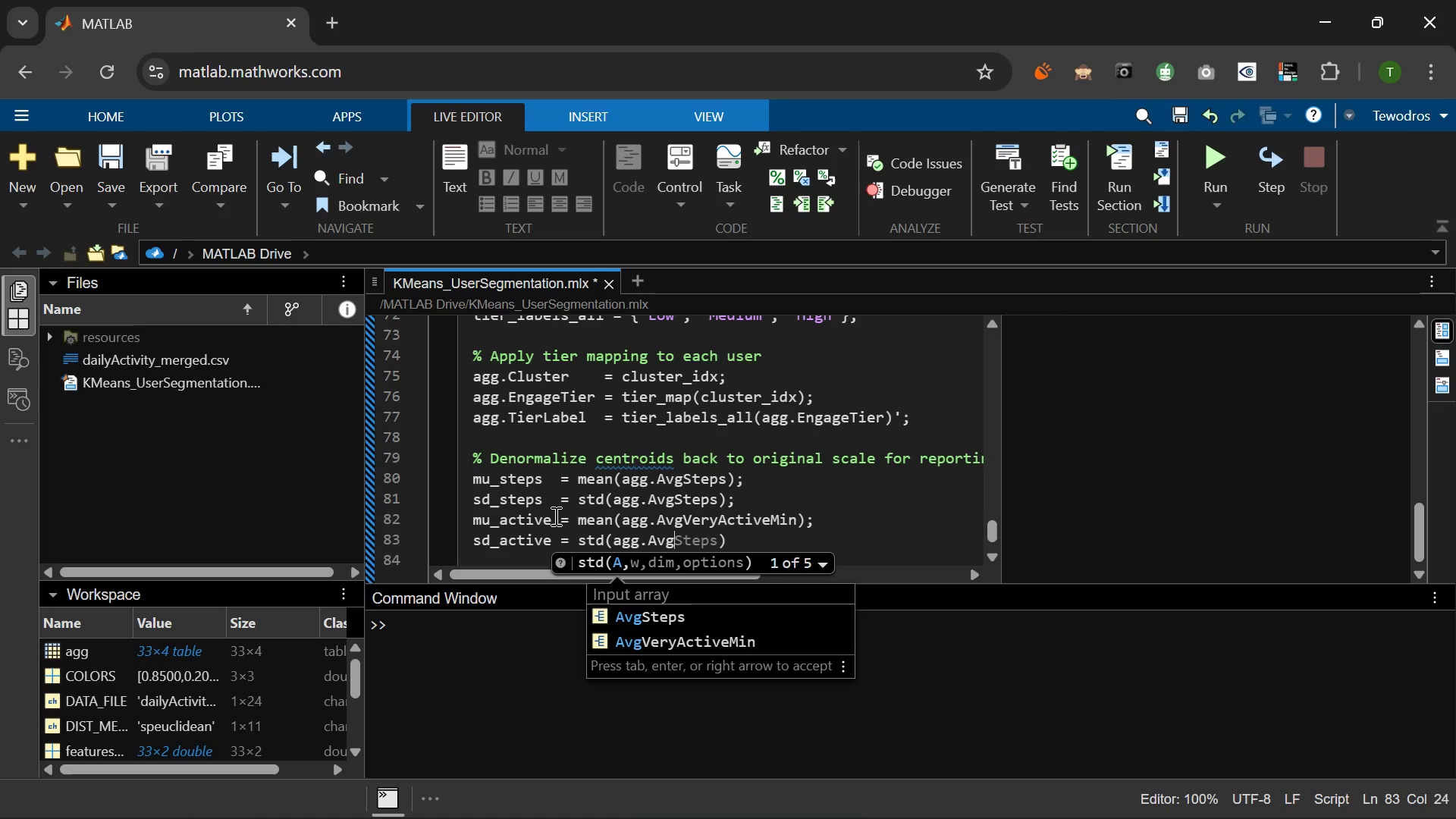 
wait(14.7)
 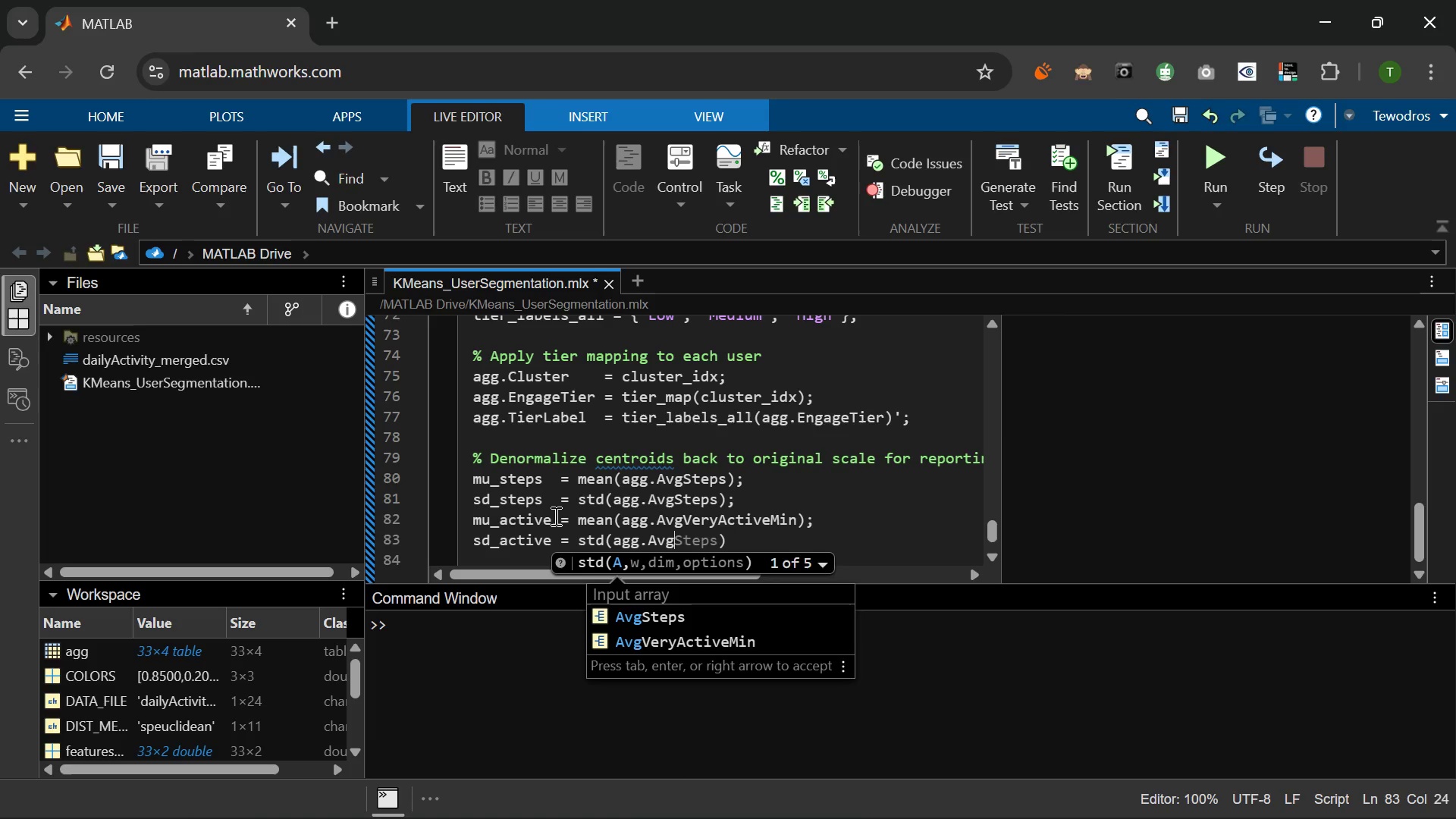 
type(VeryA)
key(Tab)
 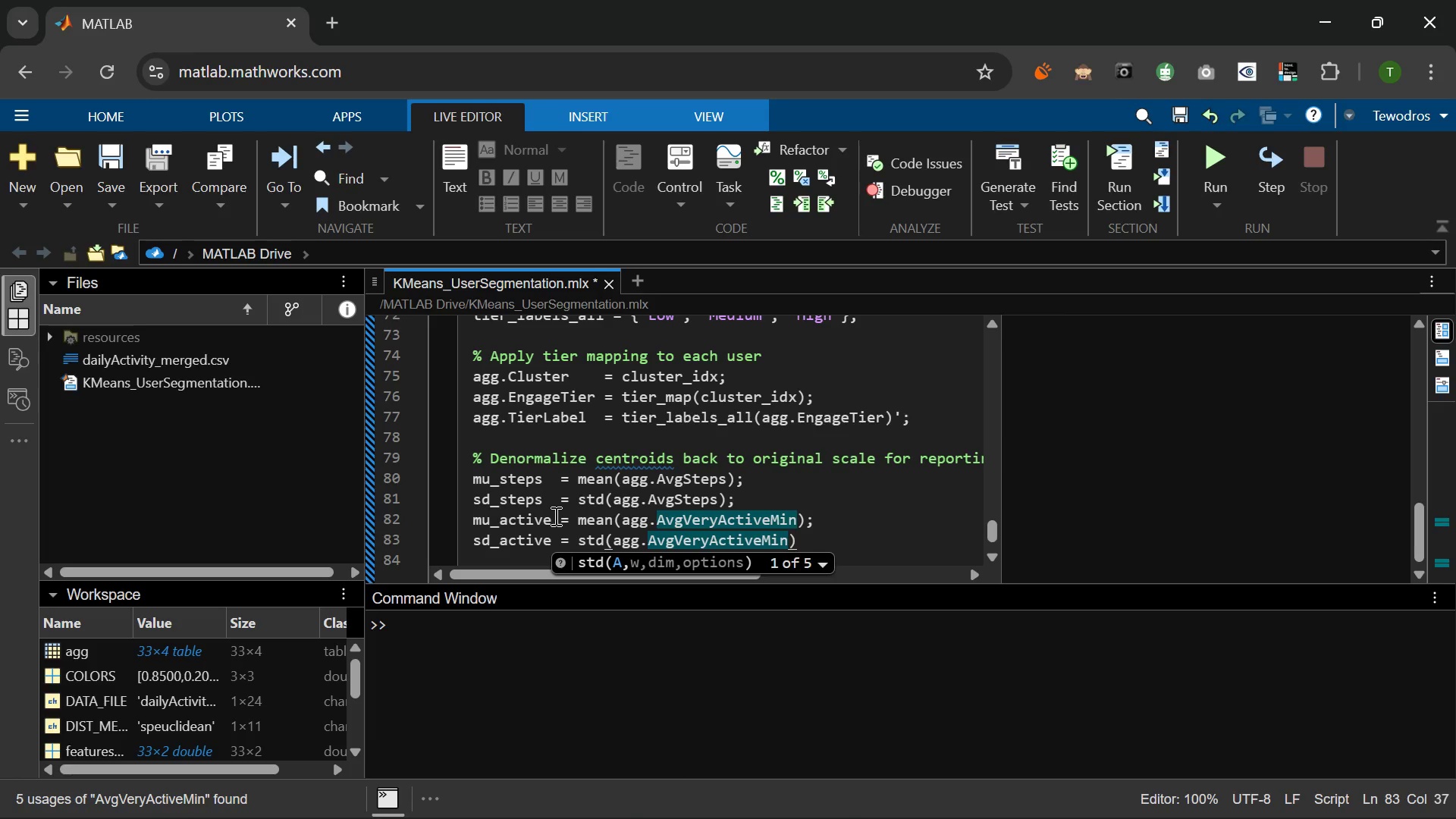 
key(ArrowRight)
 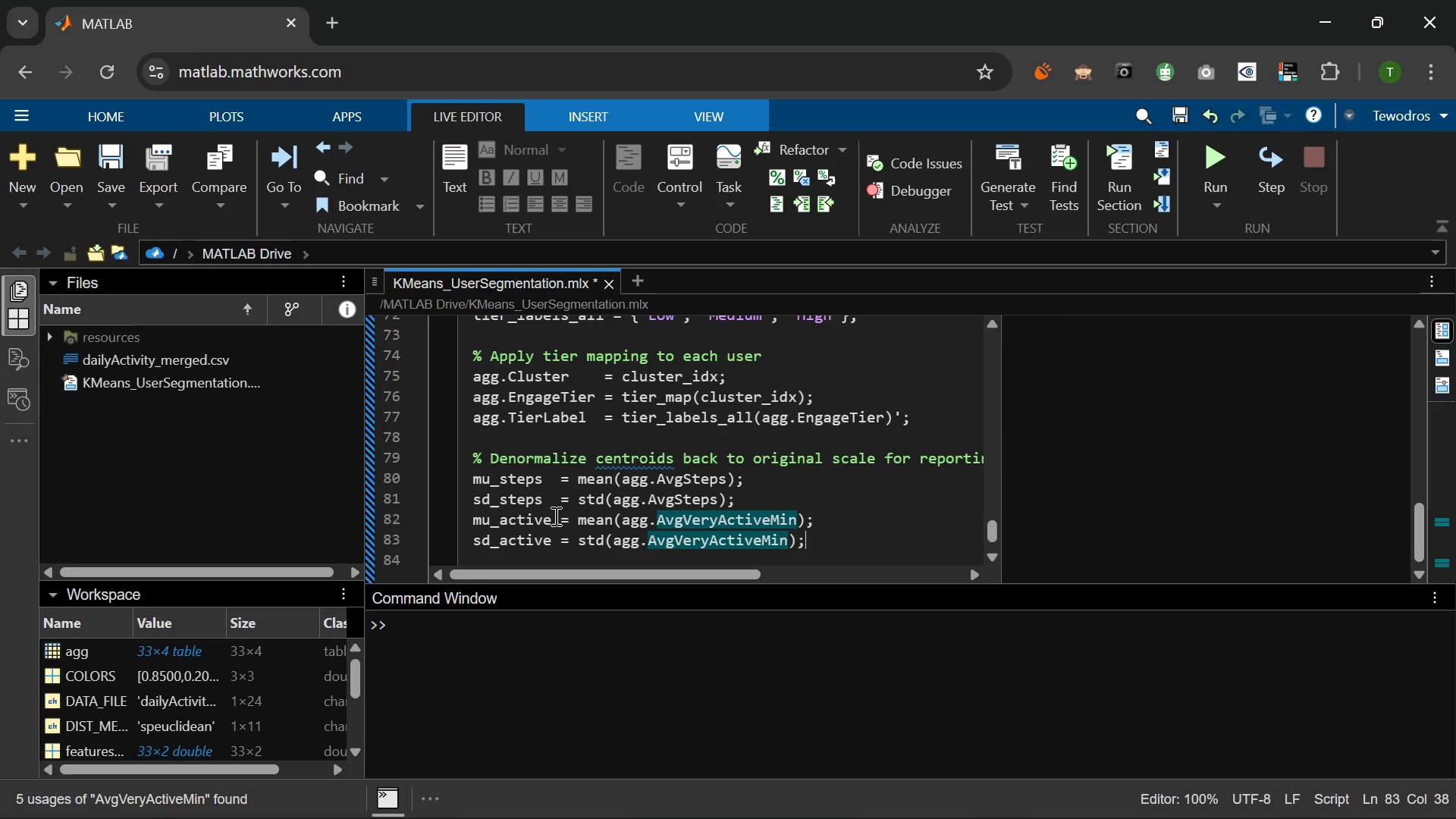 
key(Semicolon)
 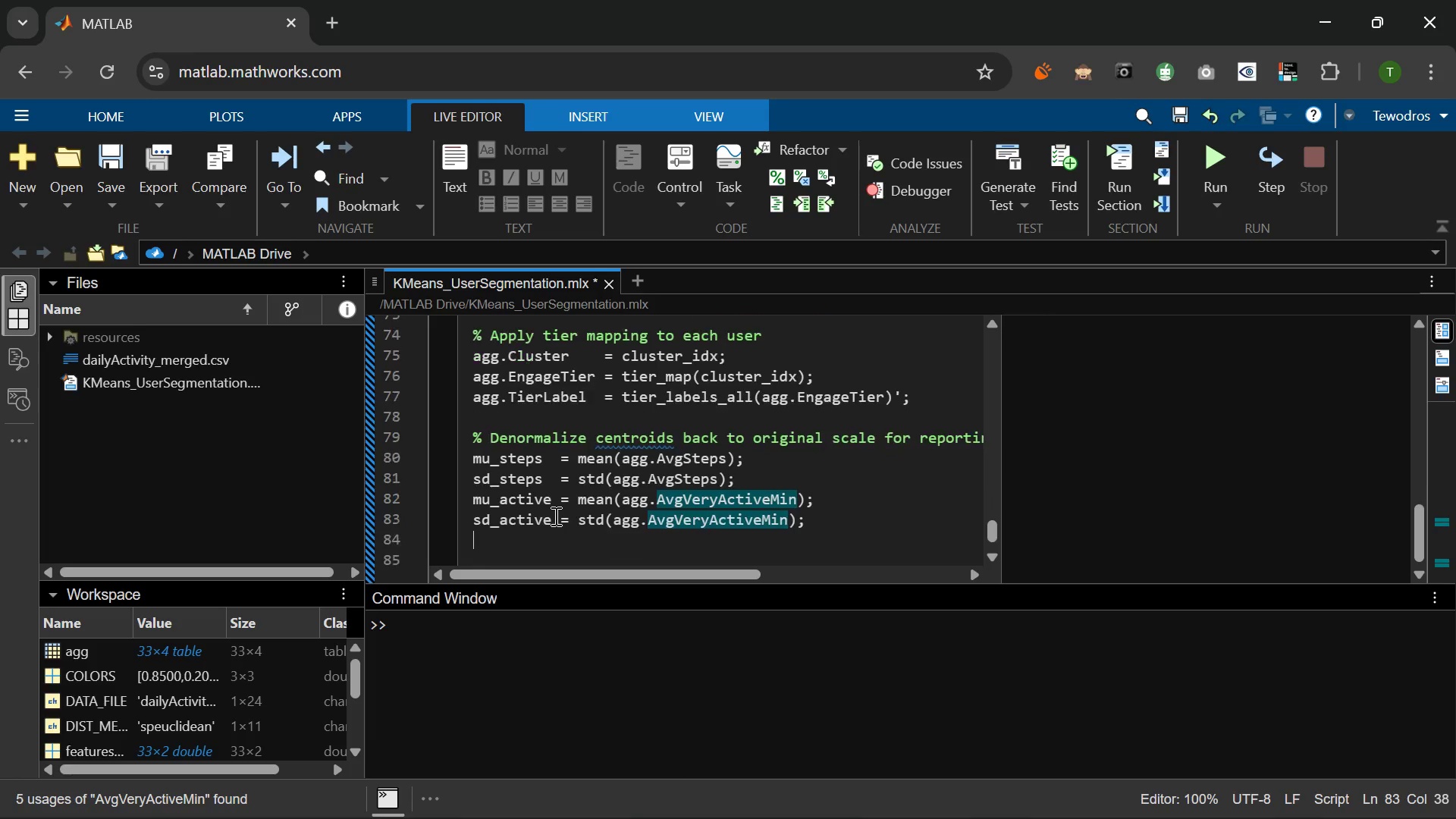 
key(Enter)
 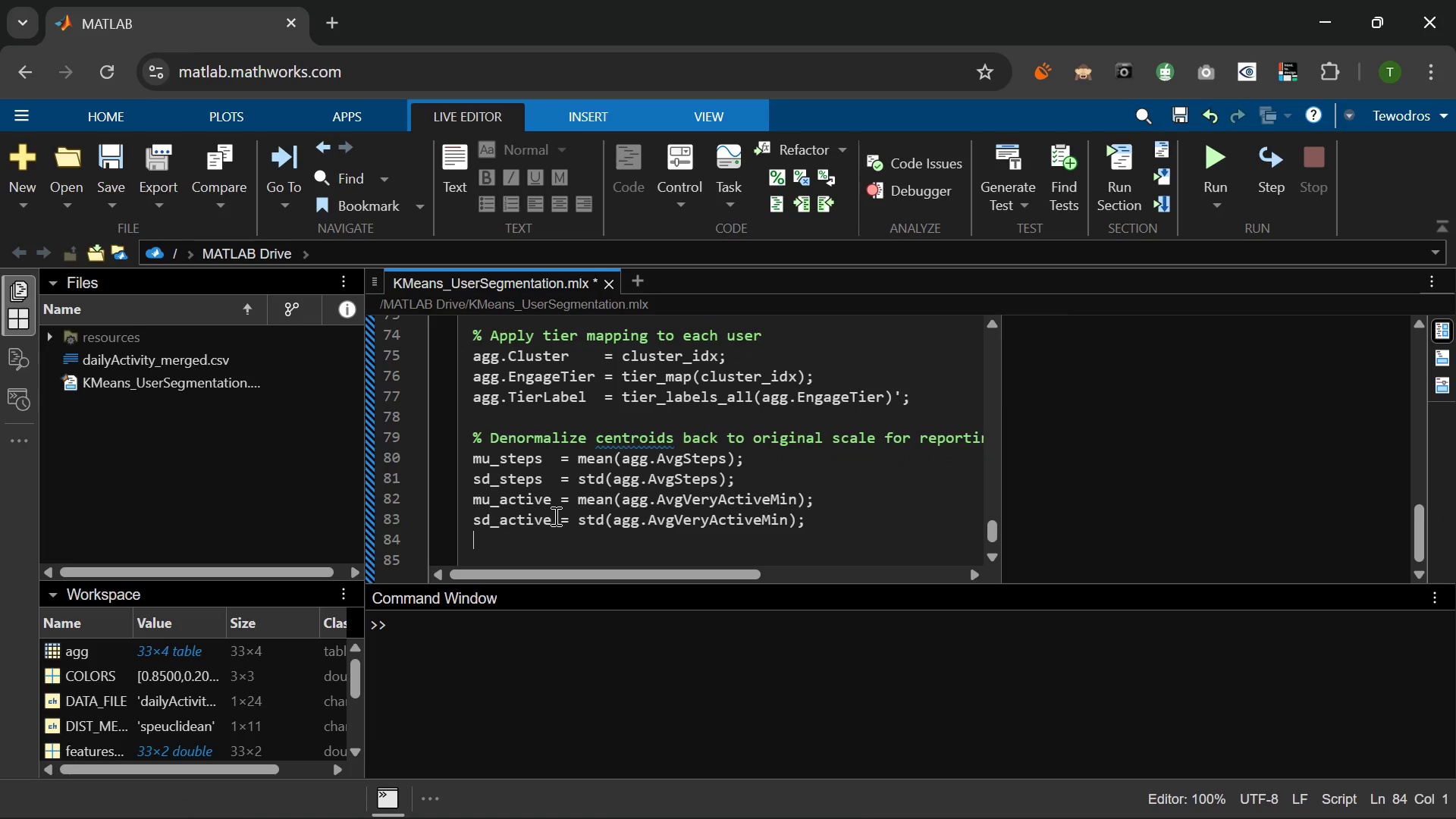 
key(Enter)
 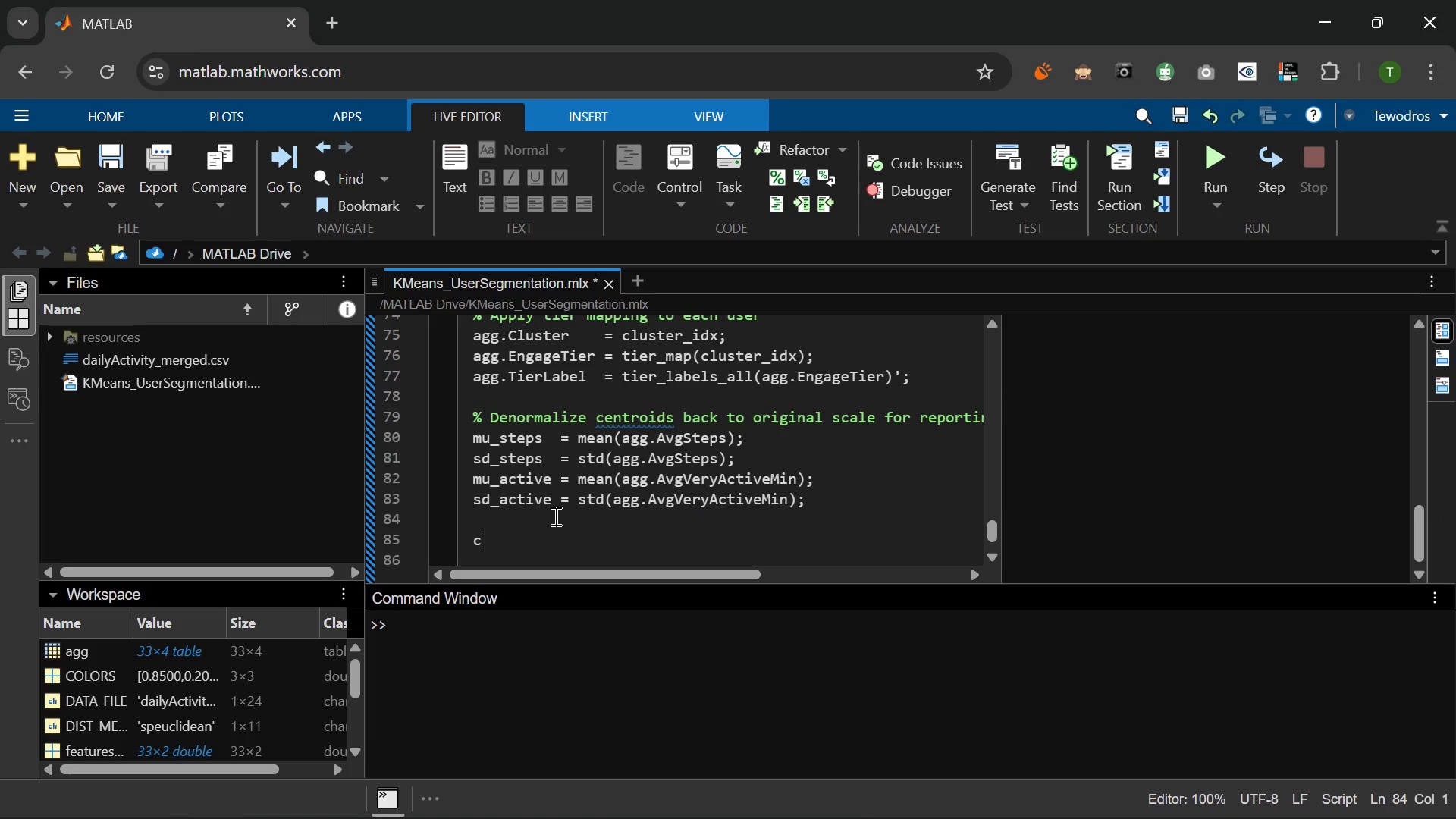 
type(centroids_ro)
key(Backspace)
key(Backspace)
type(roi)
key(Backspace)
key(Backspace)
key(Backspace)
type(orig = )
 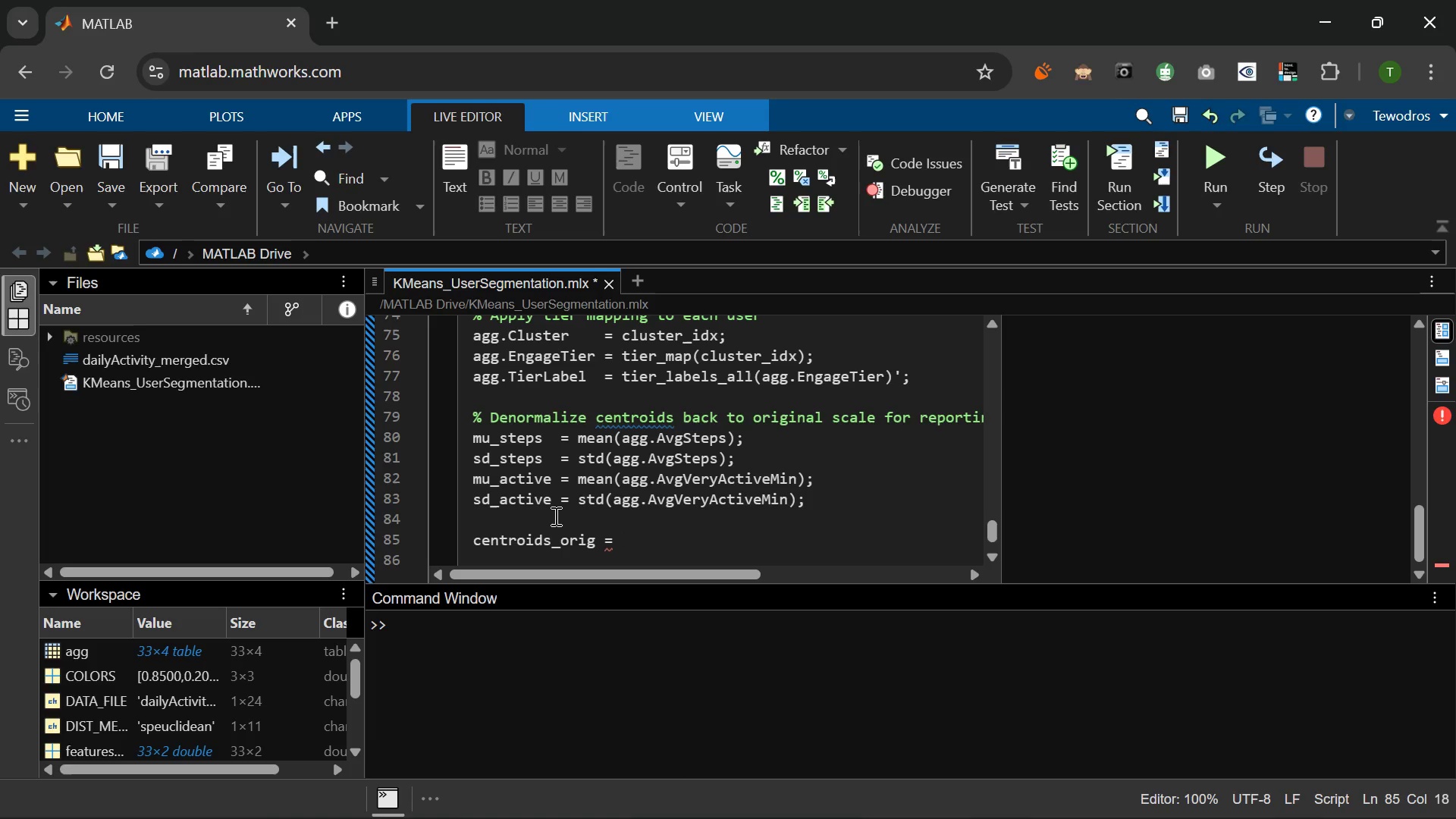 
wait(7.58)
 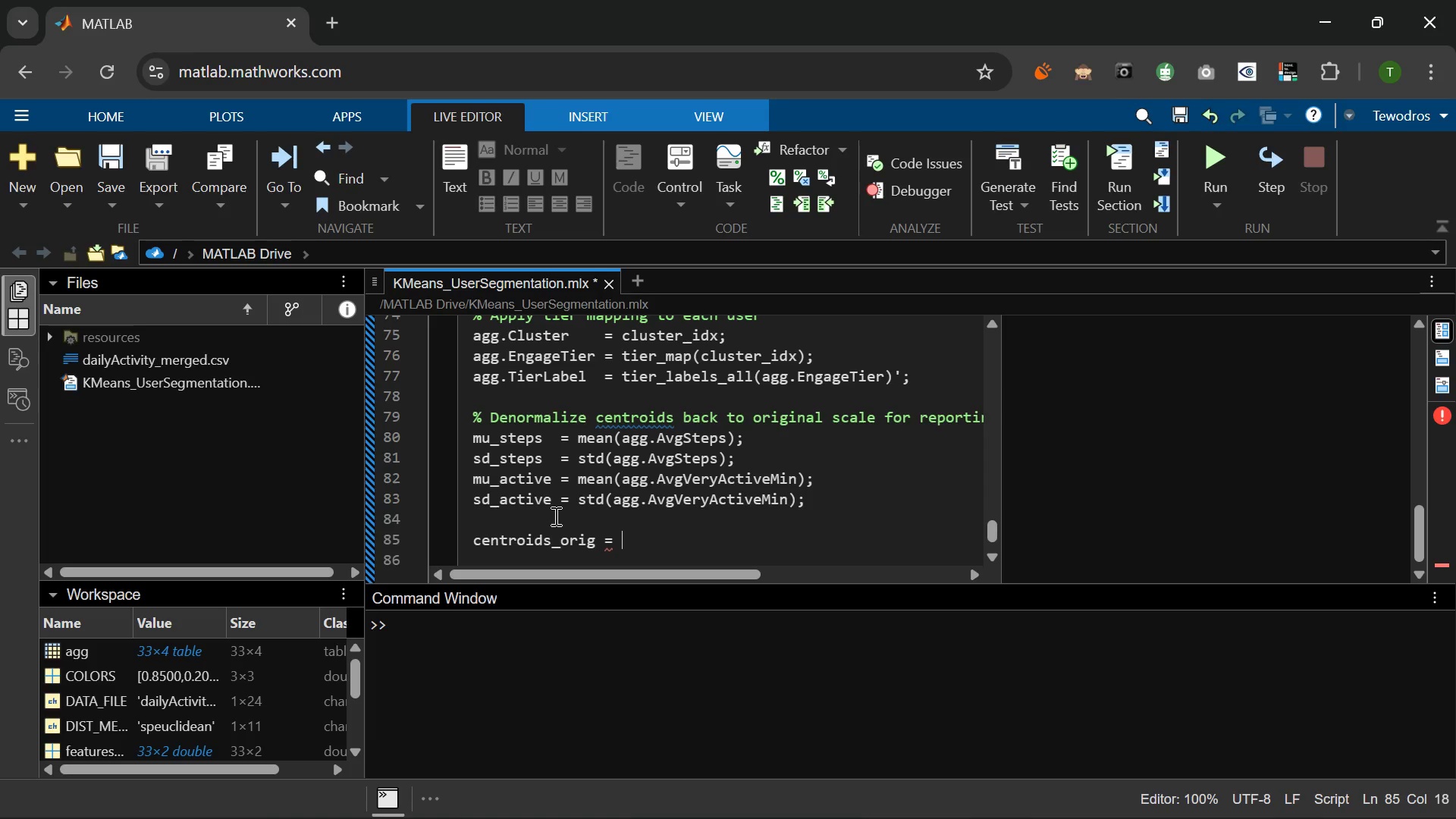 
type([cenr)
key(Backspace)
key(Backspace)
type(ntroids_scaled(:, )
key(Backspace)
type(1)
 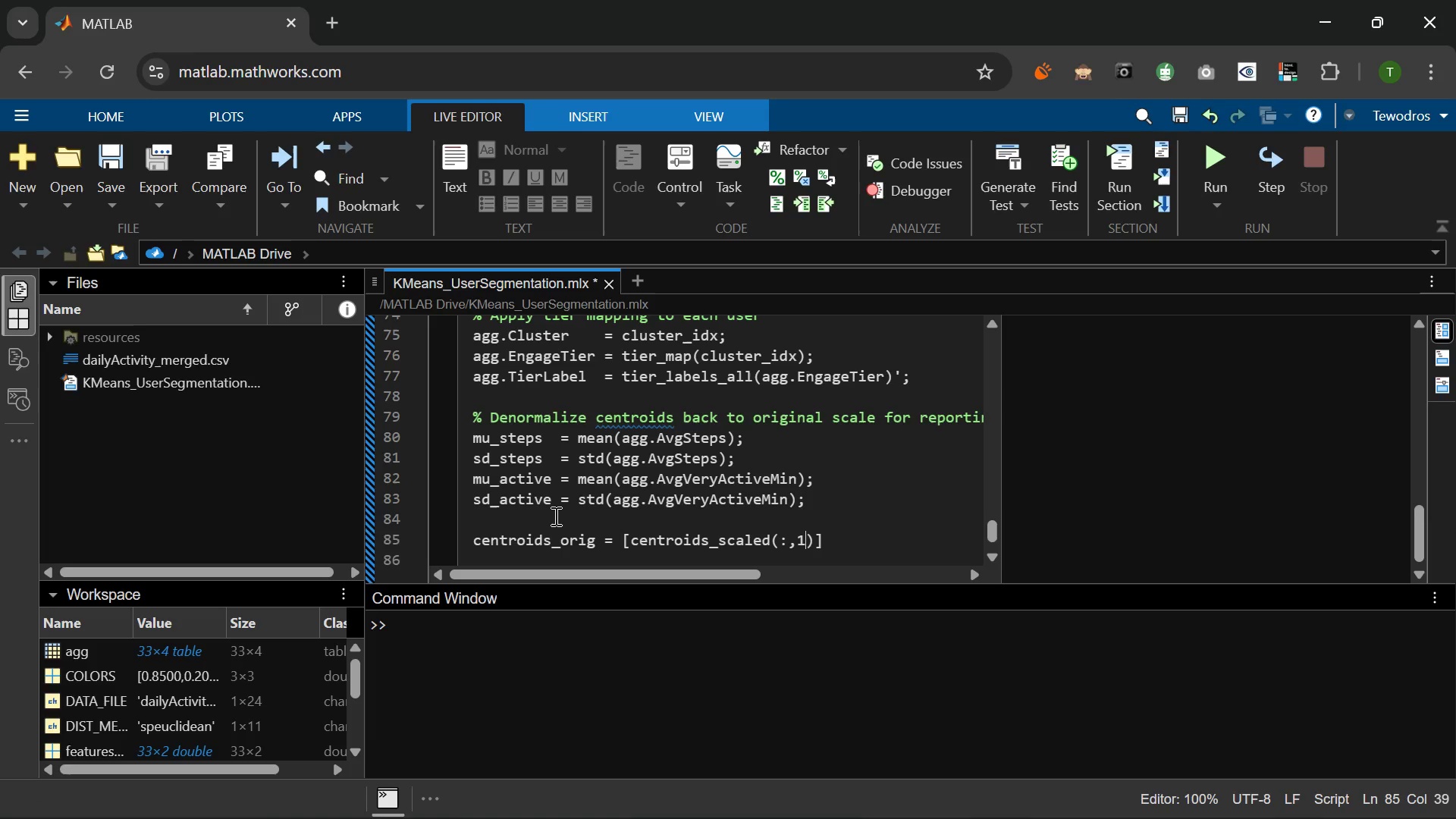 
key(ArrowRight)
 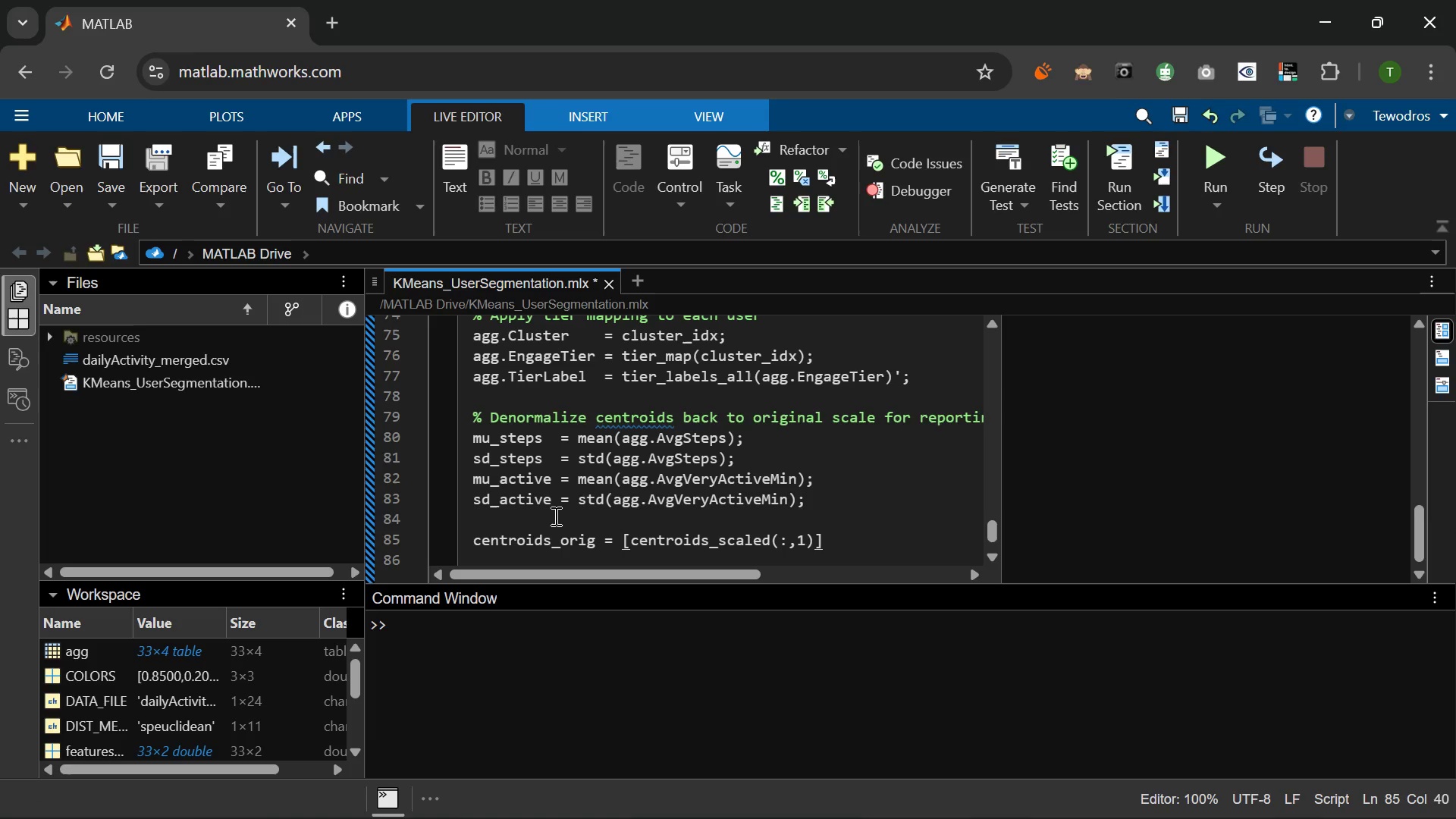 
type( * st)
key(Backspace)
type(d_steps + mu_steps, ...)
 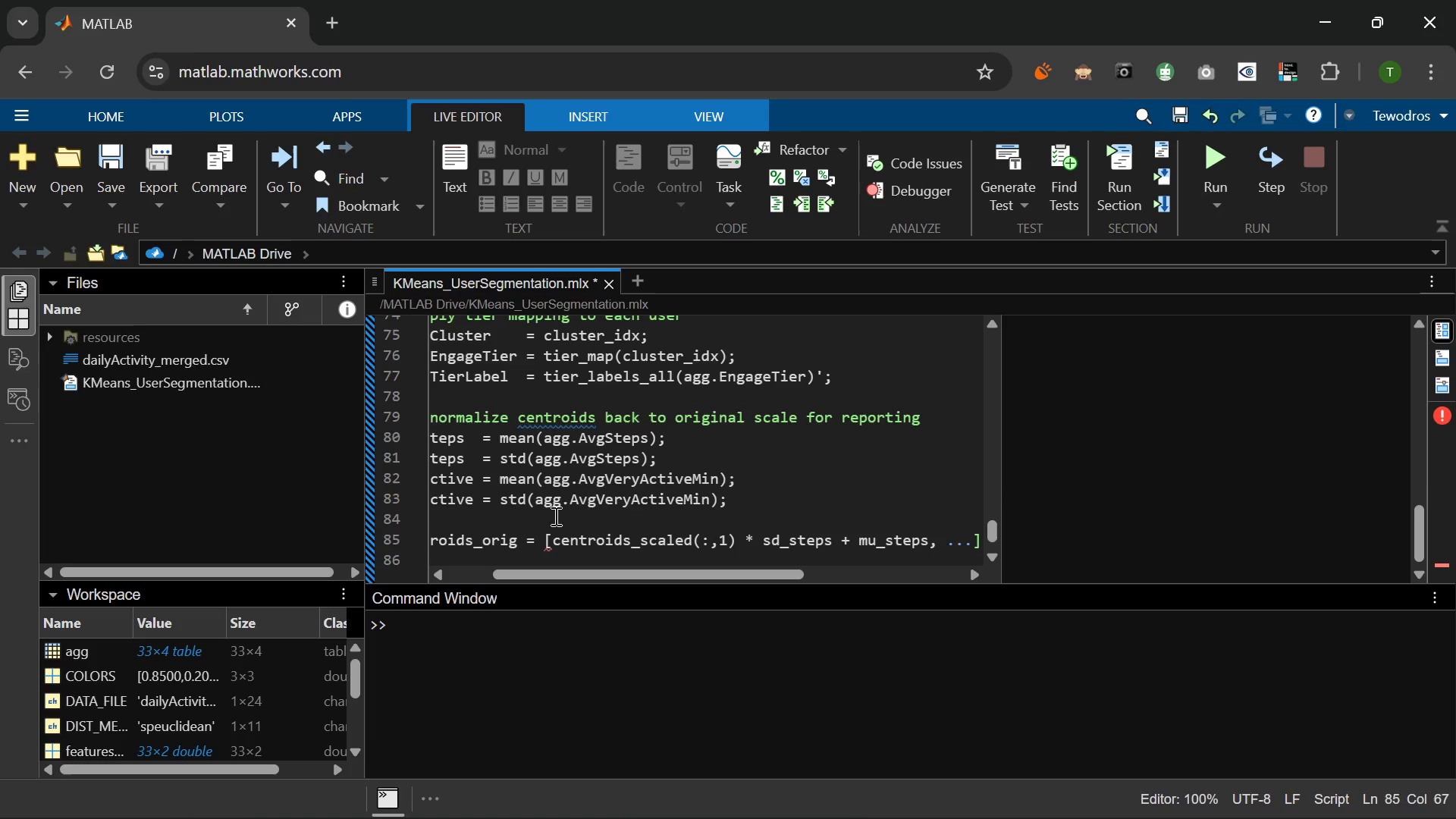 
key(Enter)
 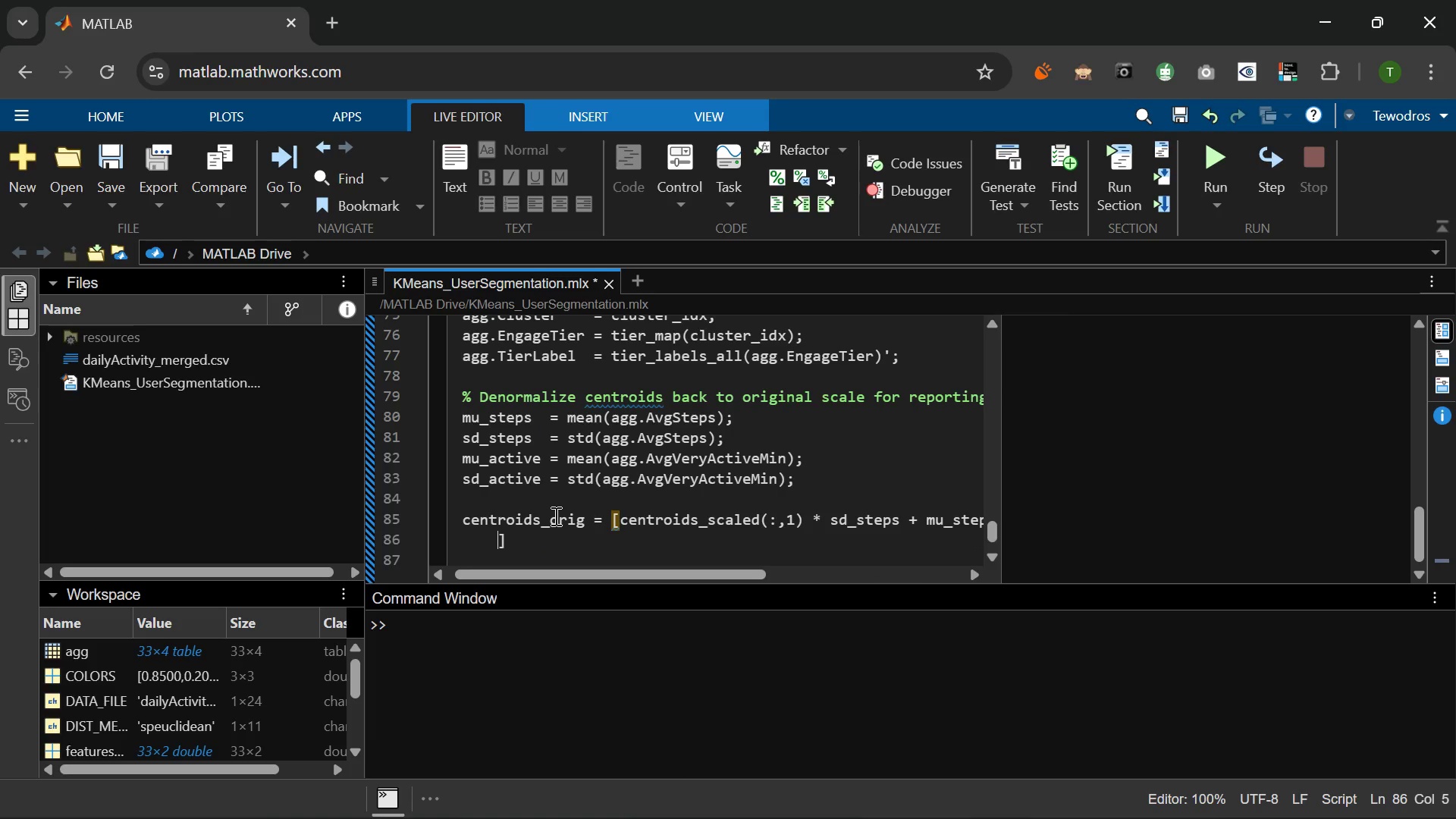 
hold_key(key=Space, duration=0.81)
 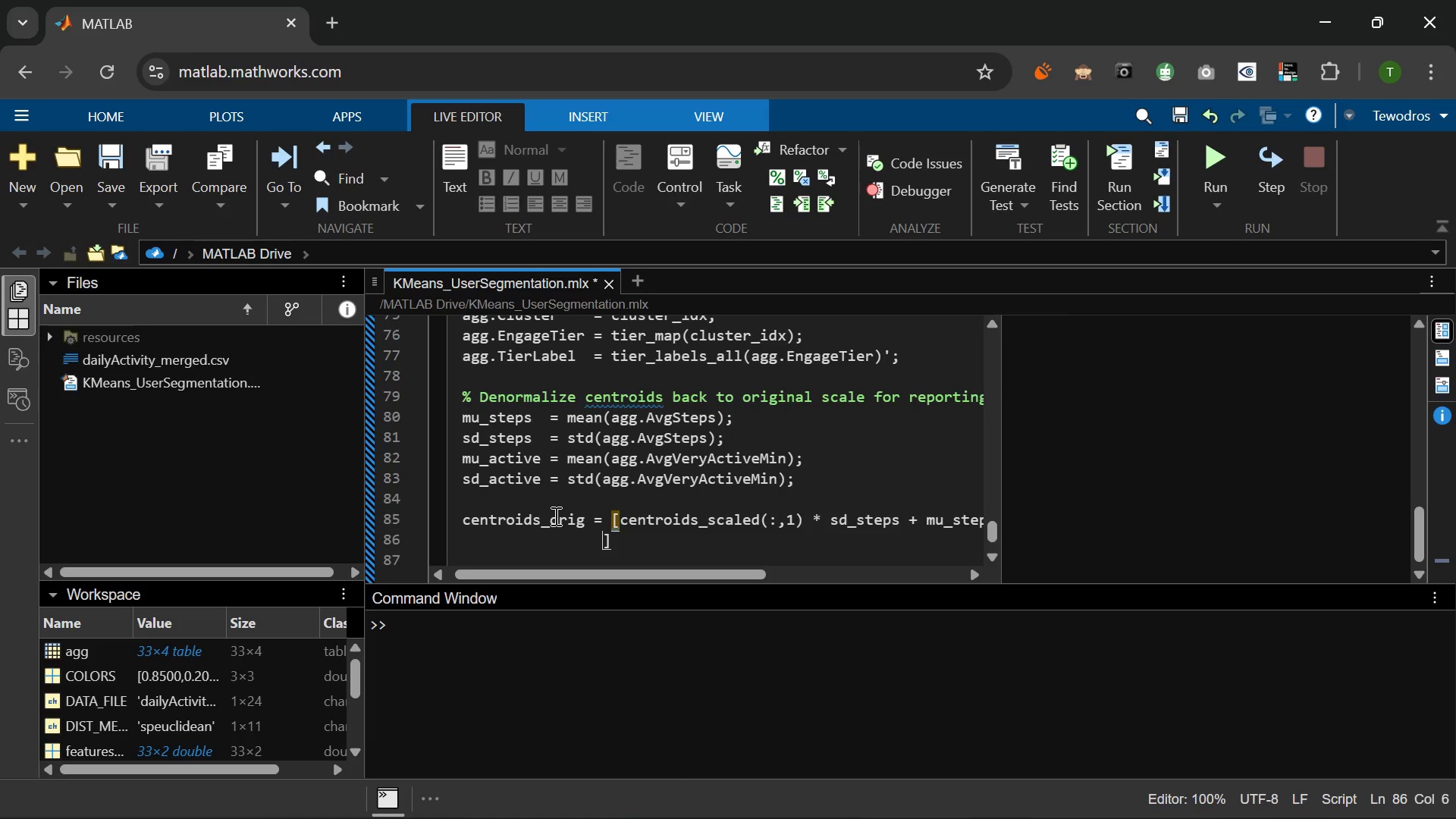 
type(   cenr)
 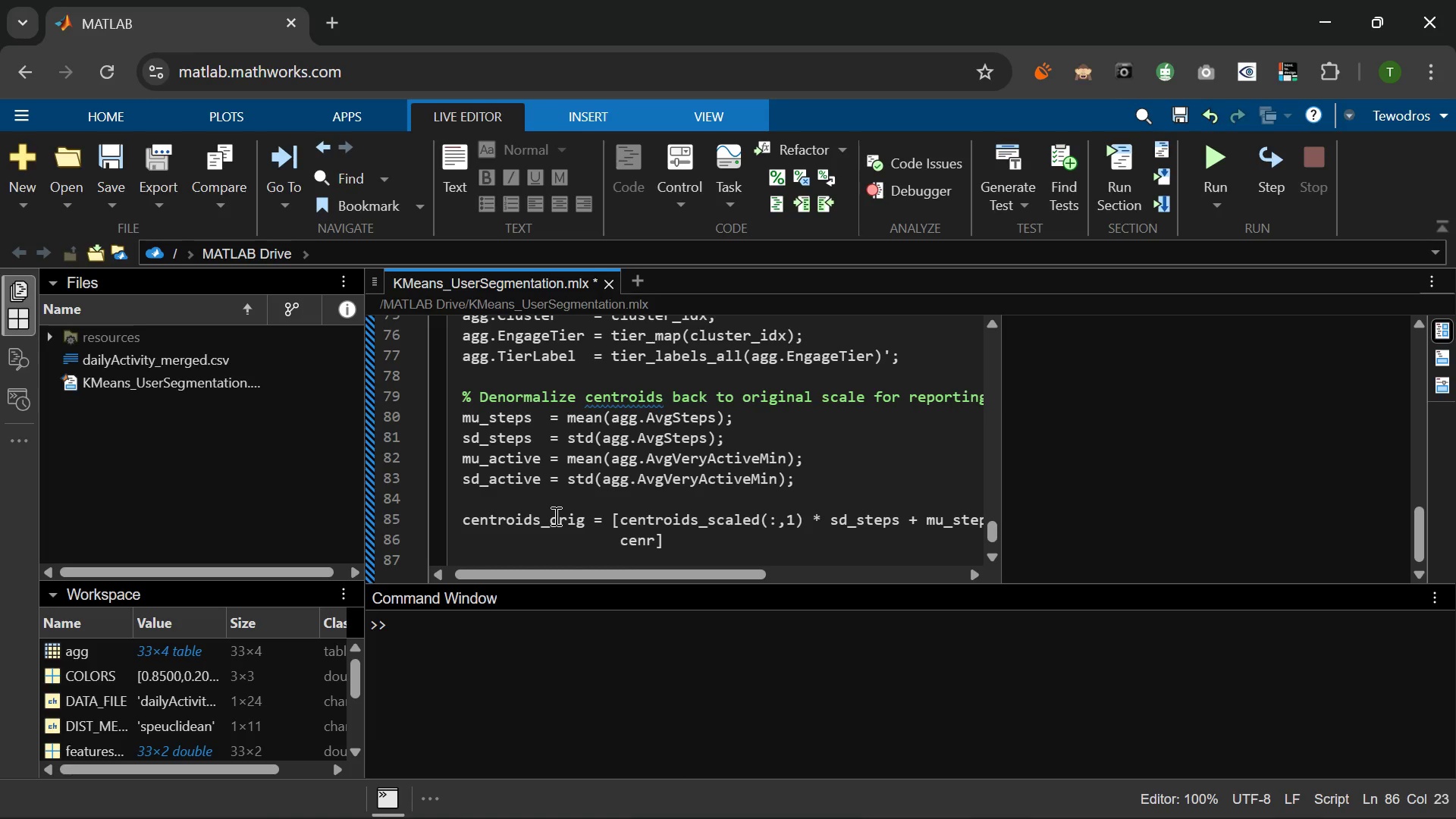 
wait(17.73)
 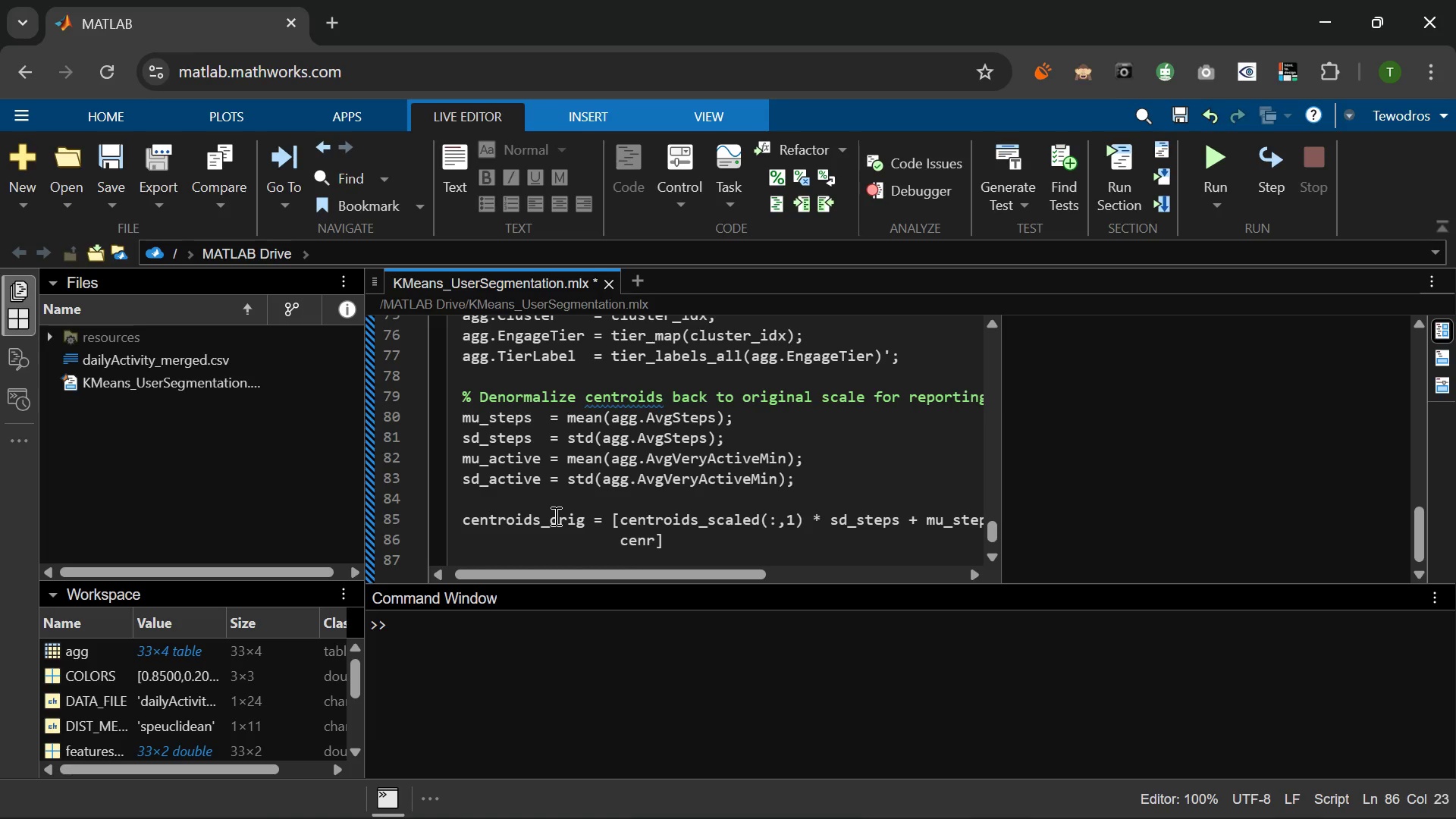 
type(rois)
key(Backspace)
type(ds_scaled(:,2)
 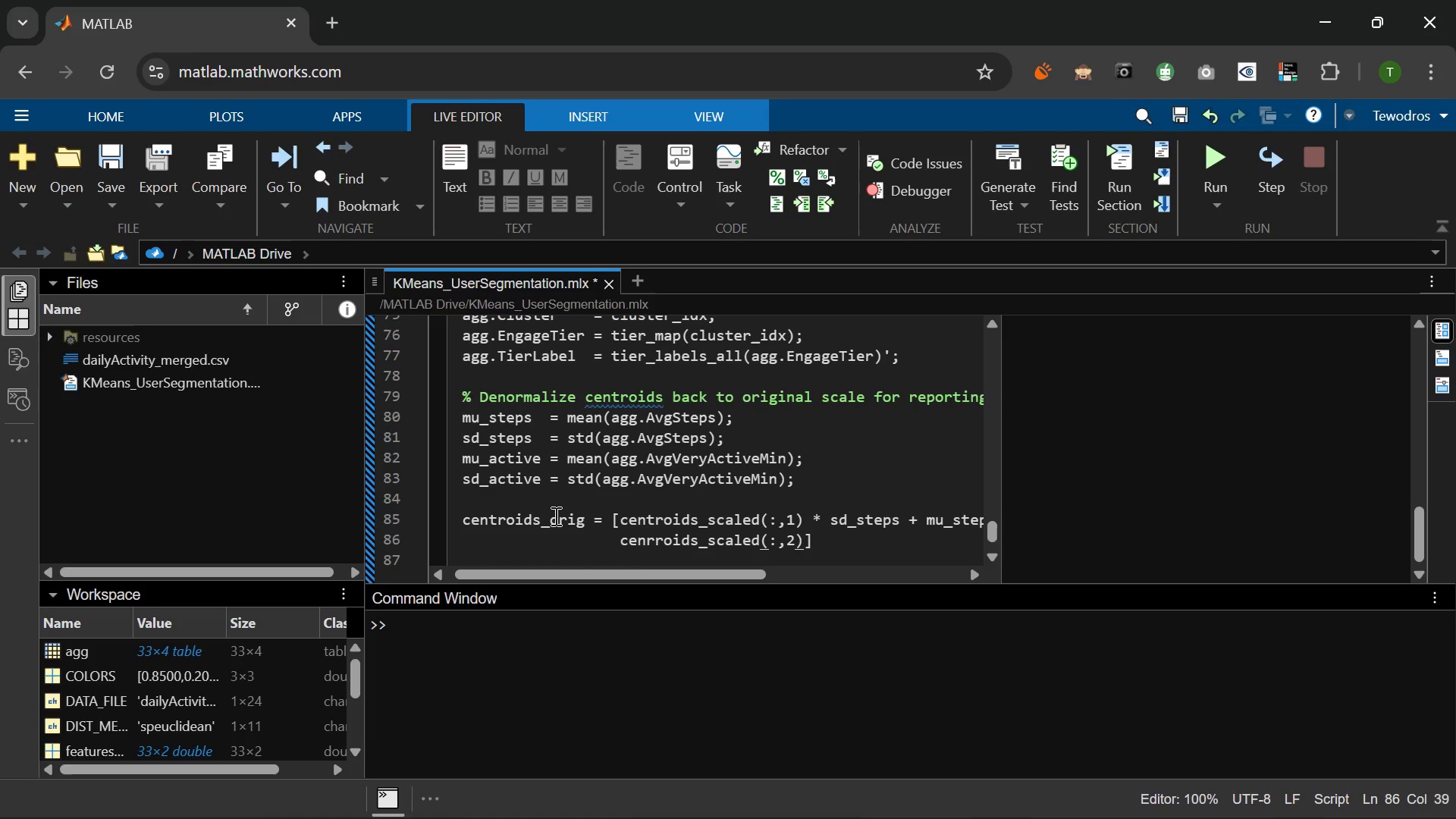 
key(ArrowRight)
 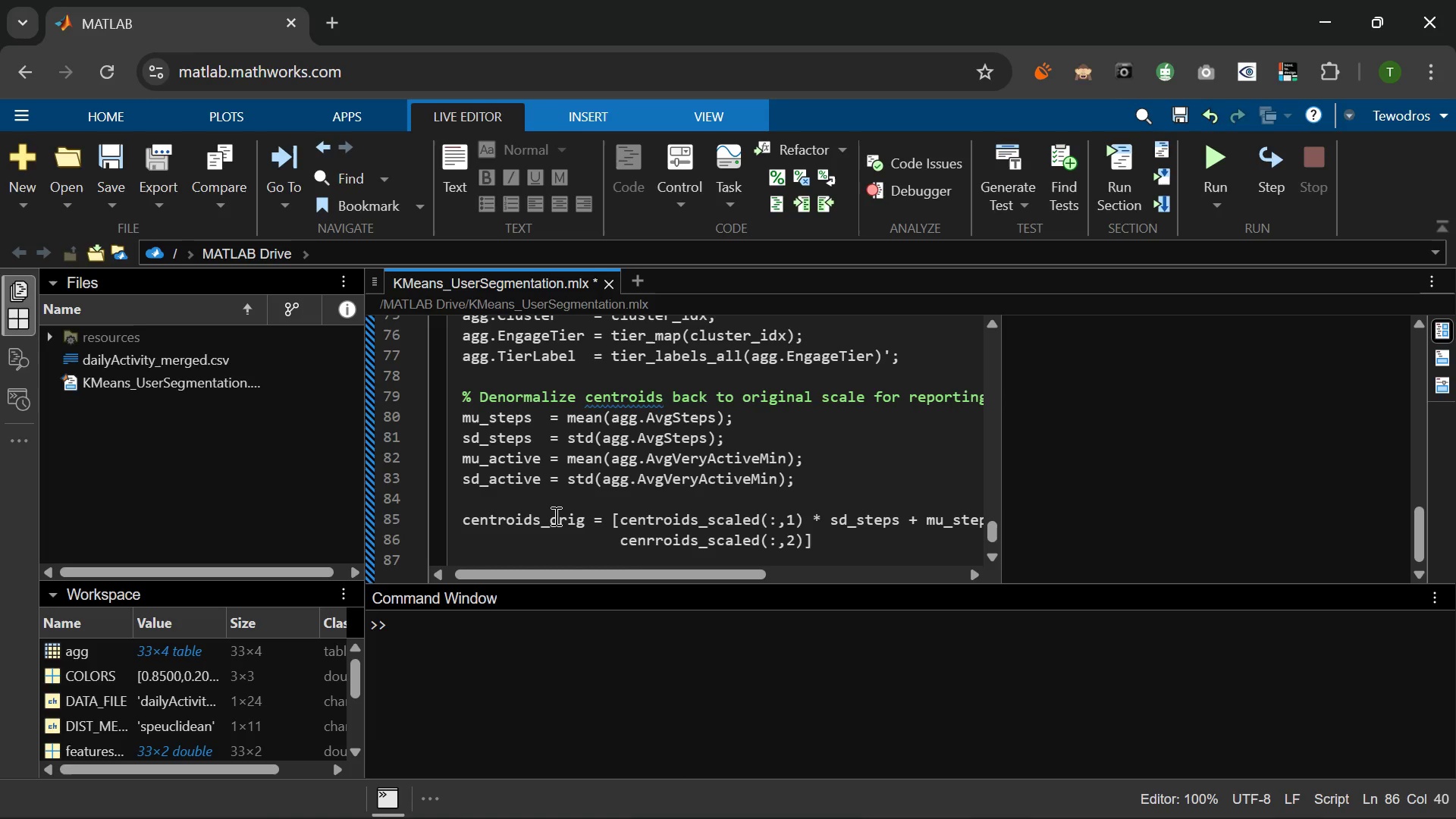 
type( * sd_active + mu_jh)
 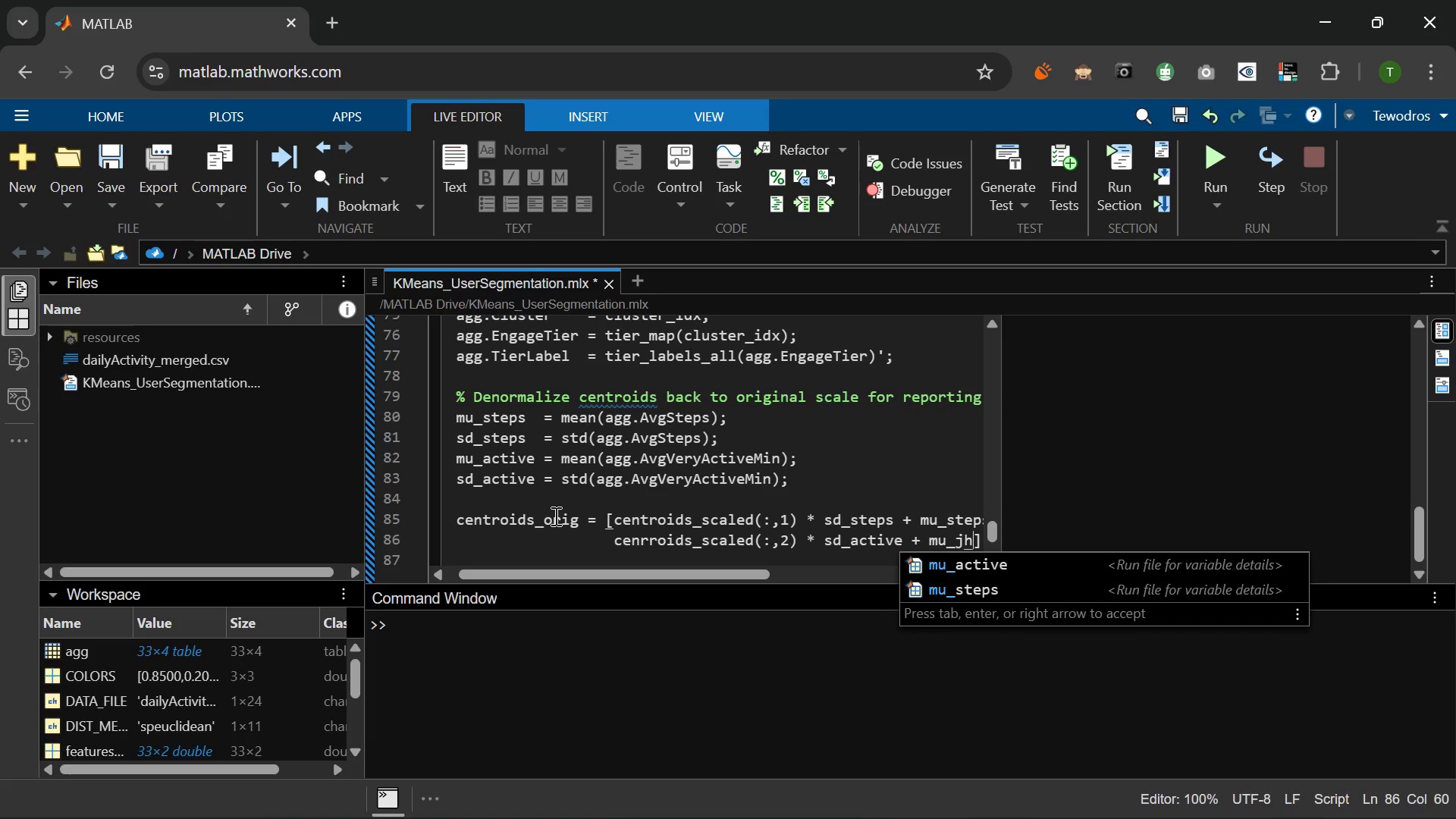 
wait(18.74)
 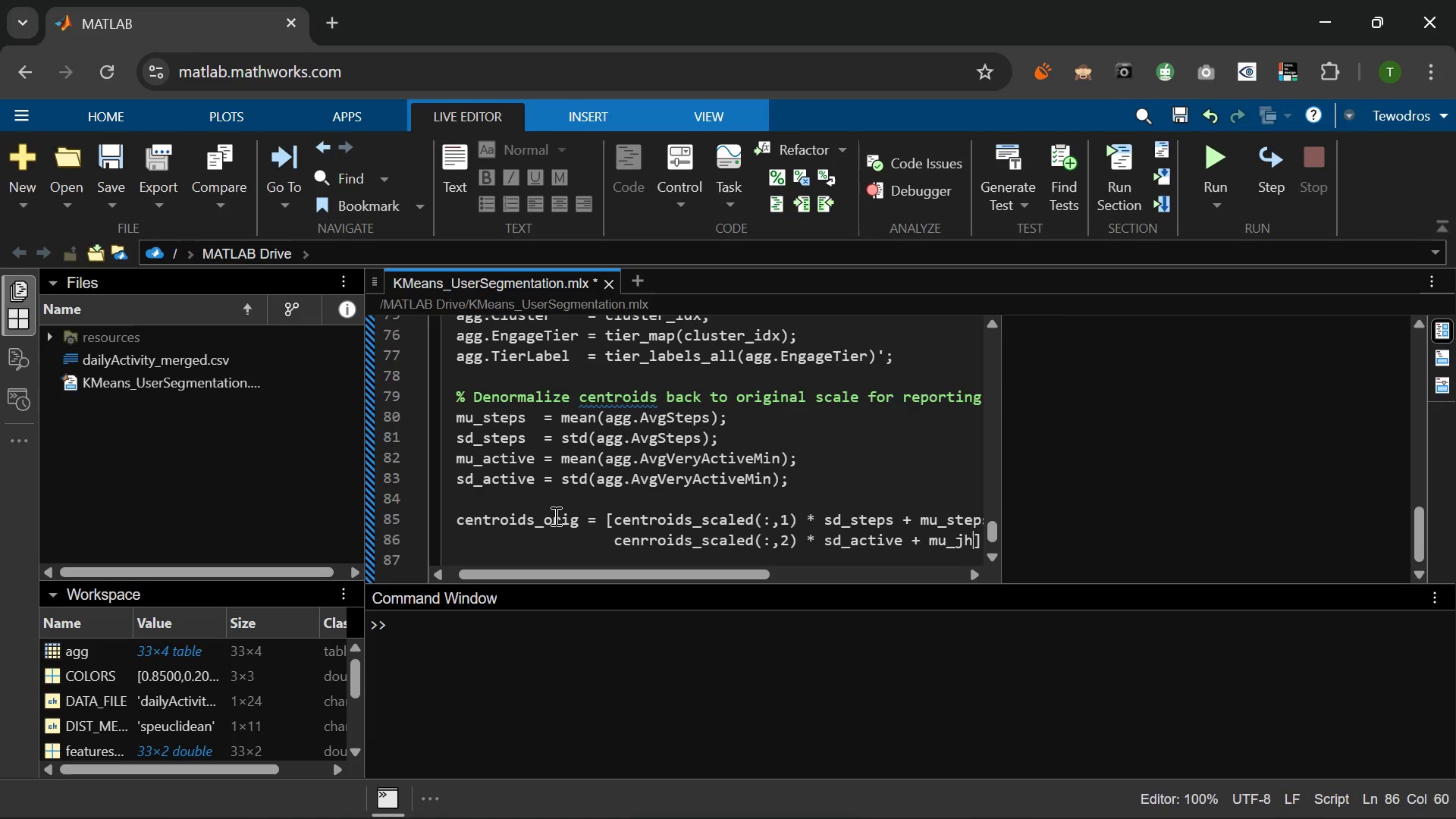 
key(Backspace)
key(Backspace)
type(active)
 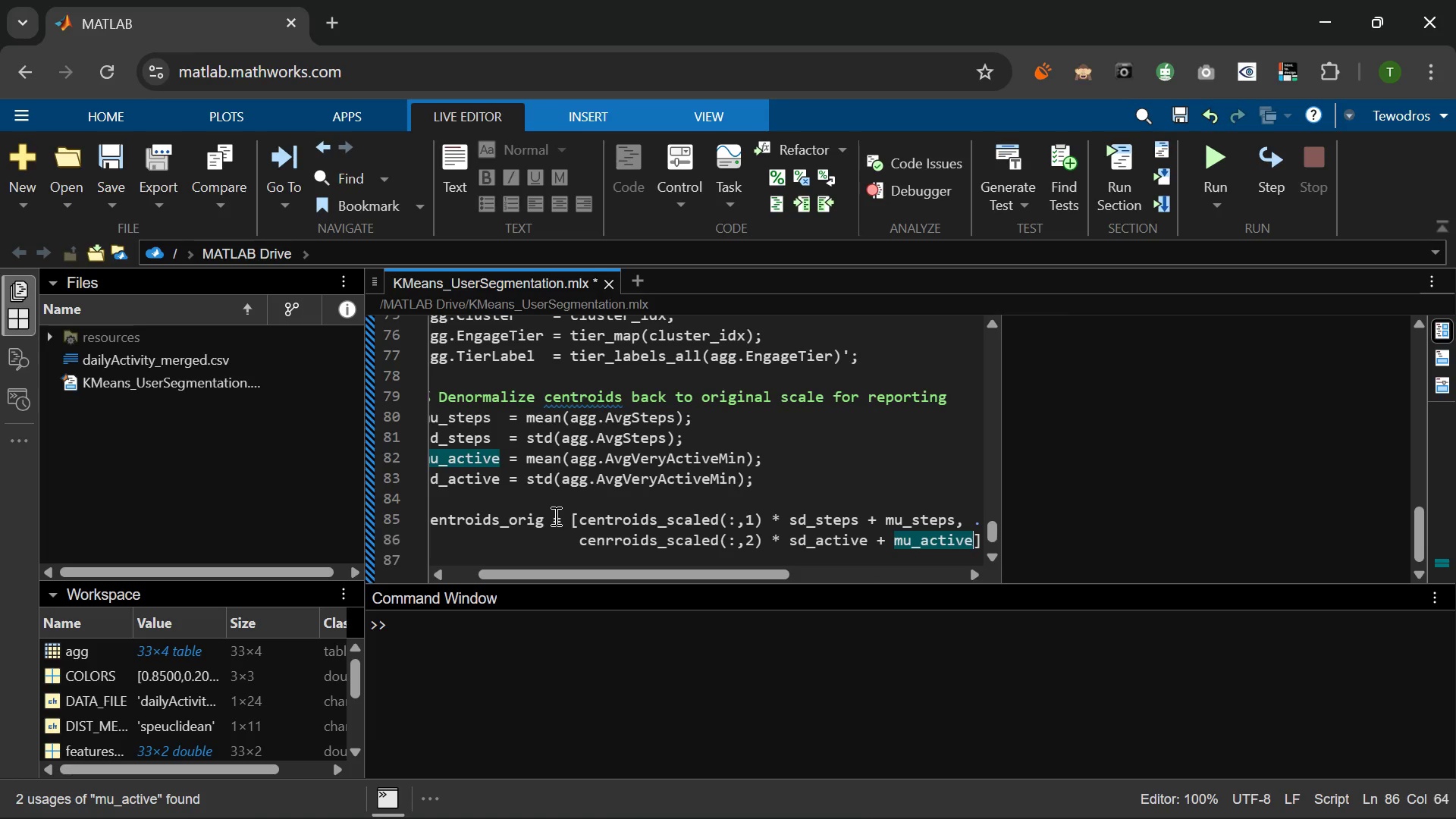 
key(ArrowRight)
 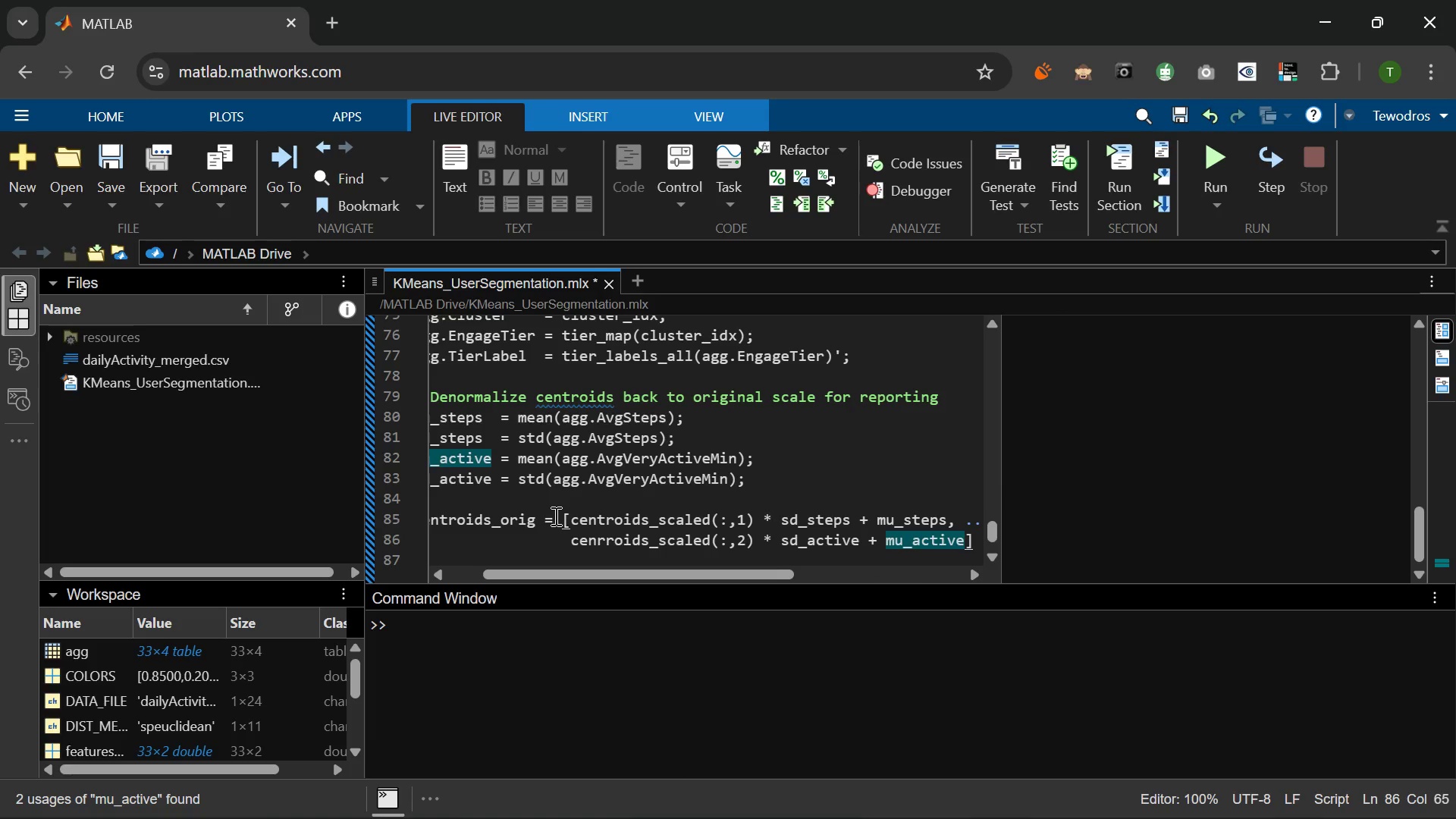 
key(Semicolon)
 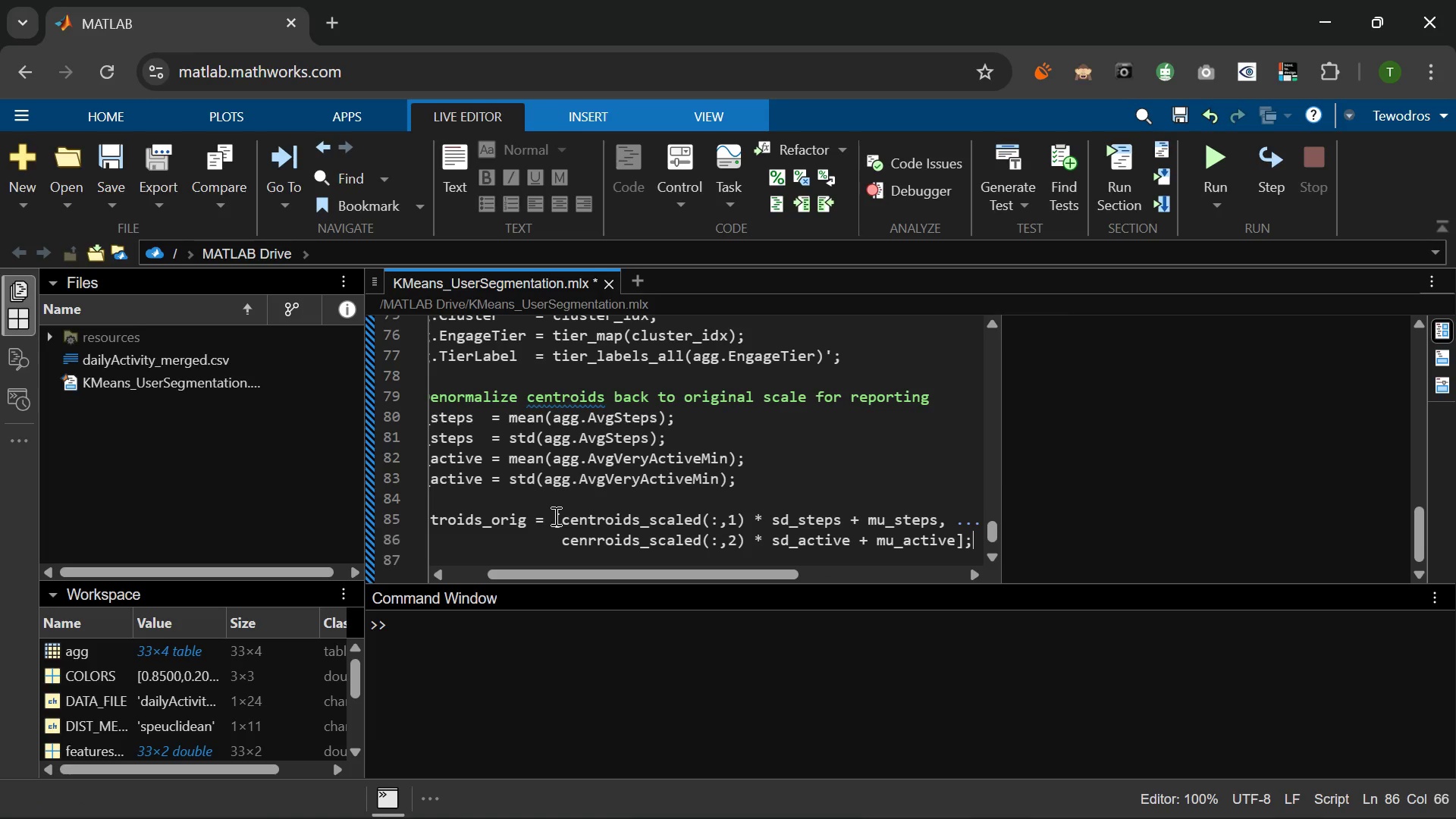 
key(Enter)
 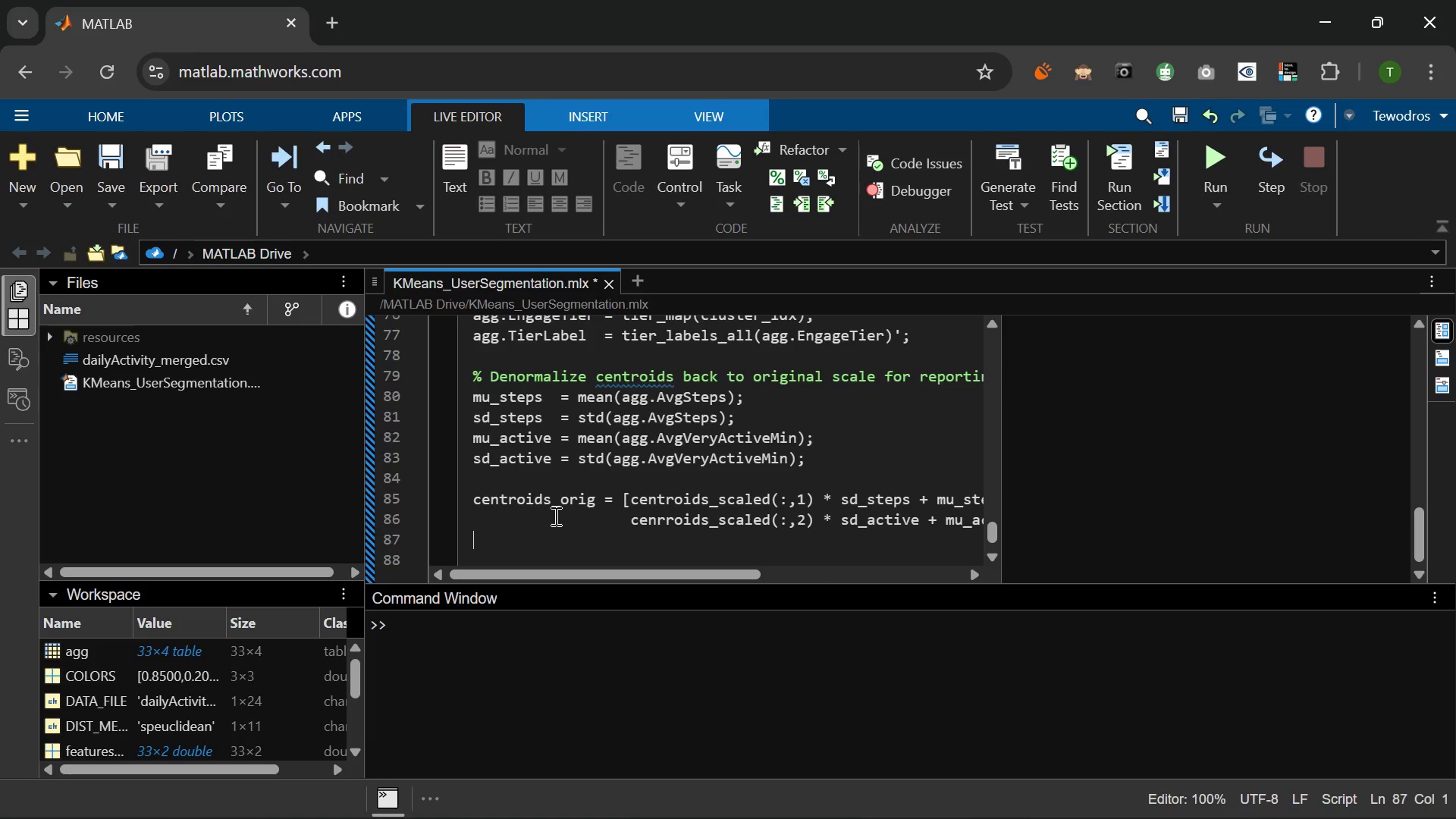 
key(Enter)
 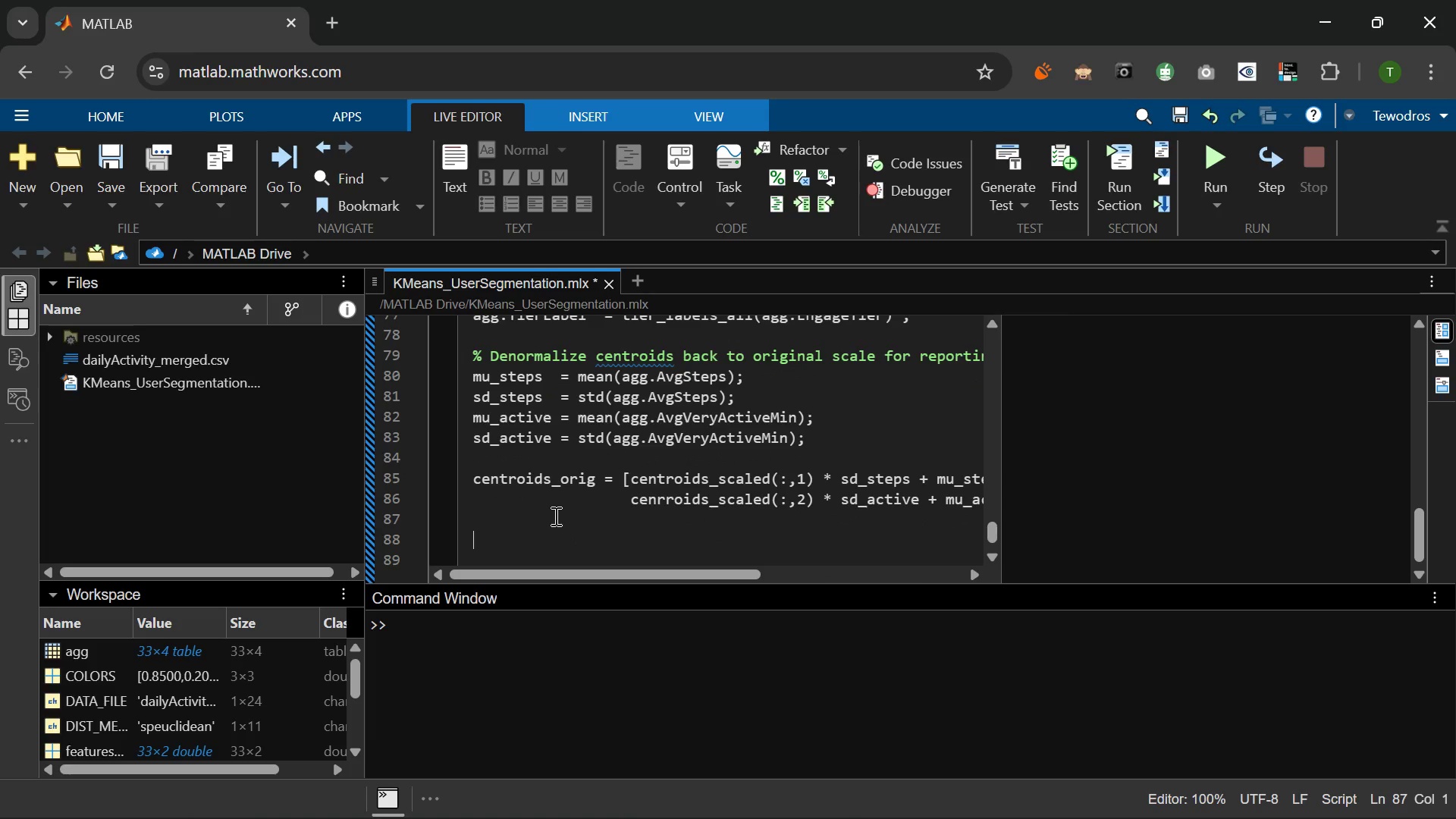 
type(%% 6. SUMMARY TABLE - ME)
key(Backspace)
type(ean values per cluster)
 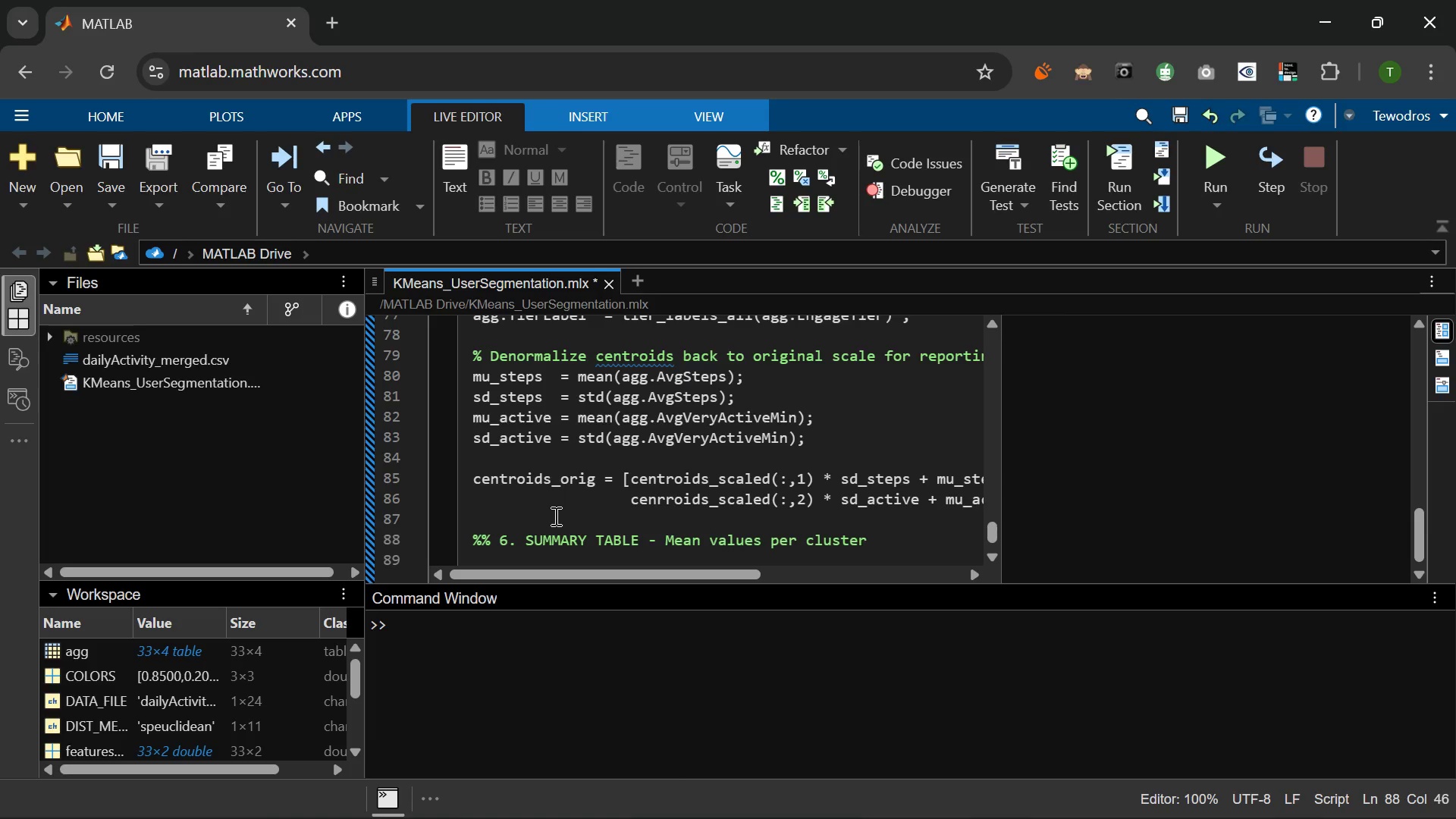 
key(Enter)
 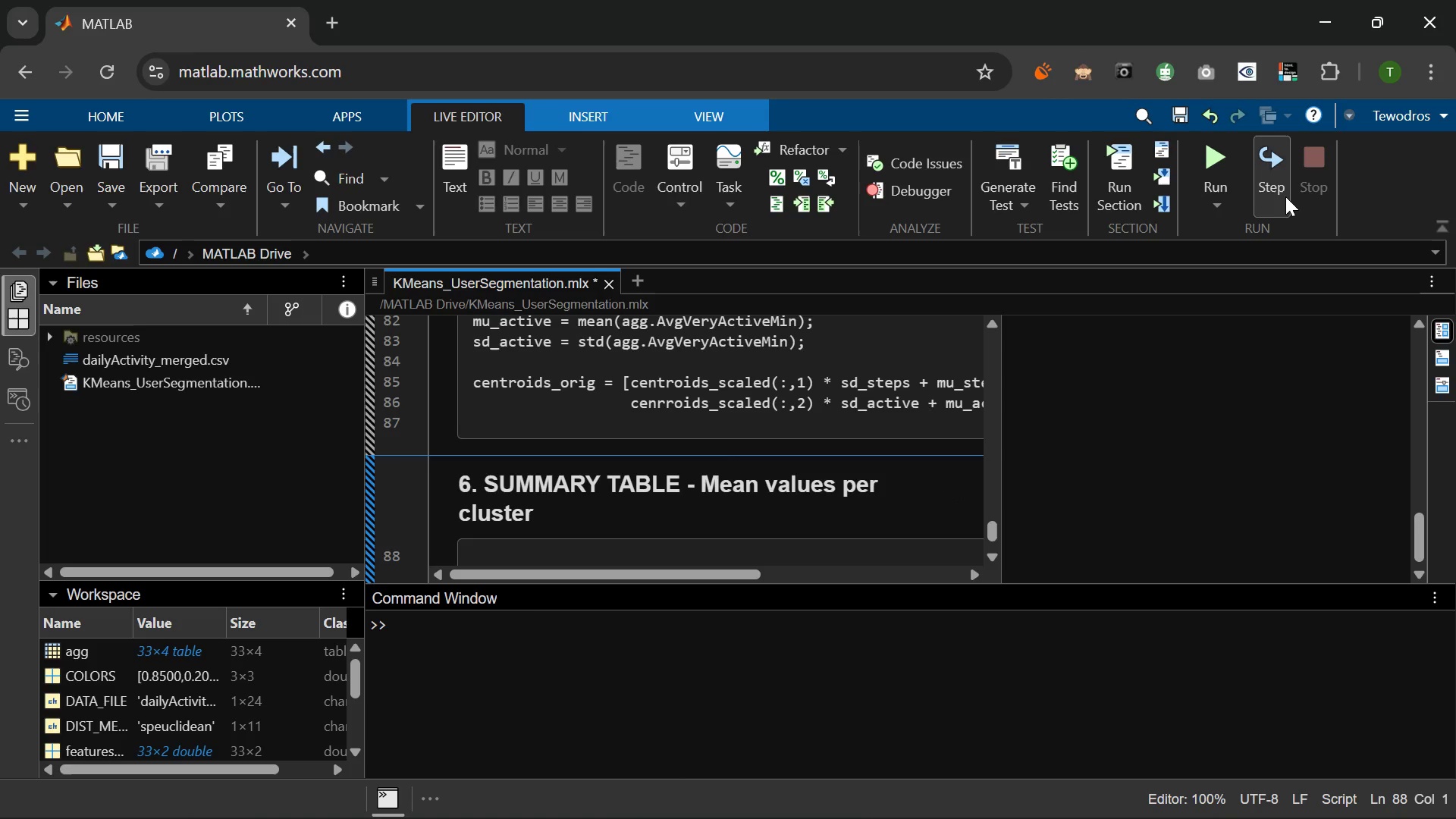 
left_click([1205, 141])
 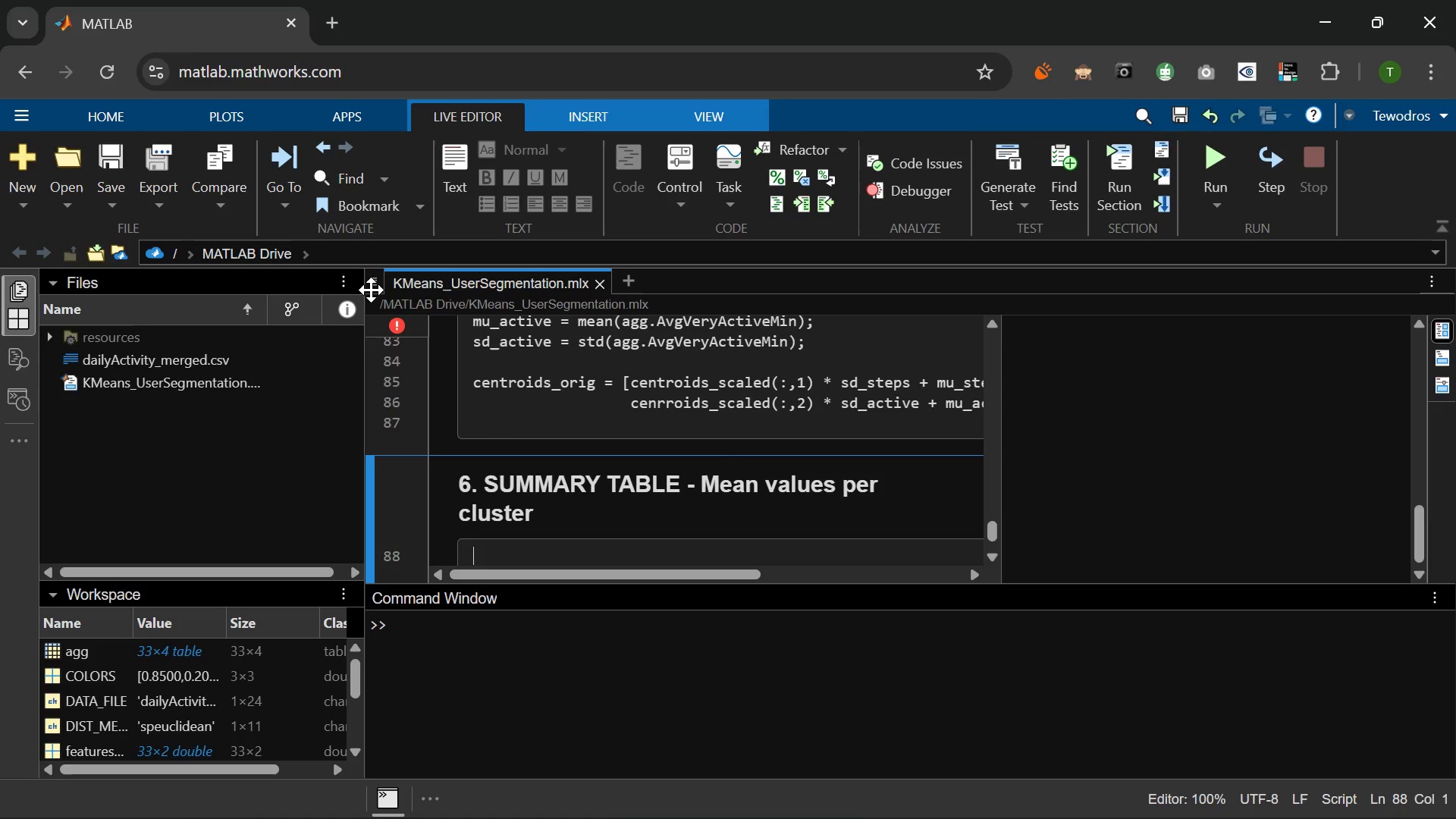 
left_click([397, 319])
 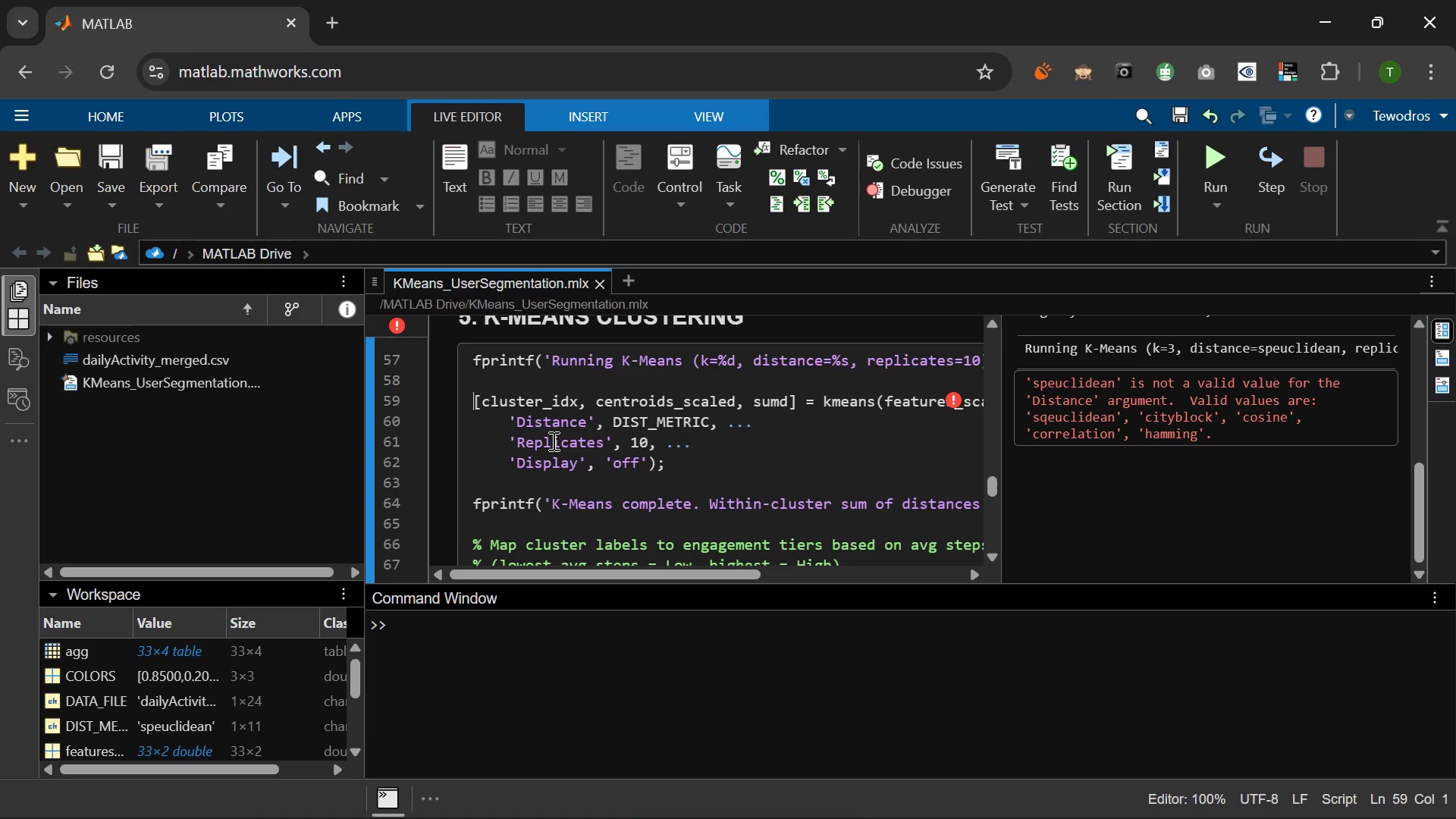 
wait(22.07)
 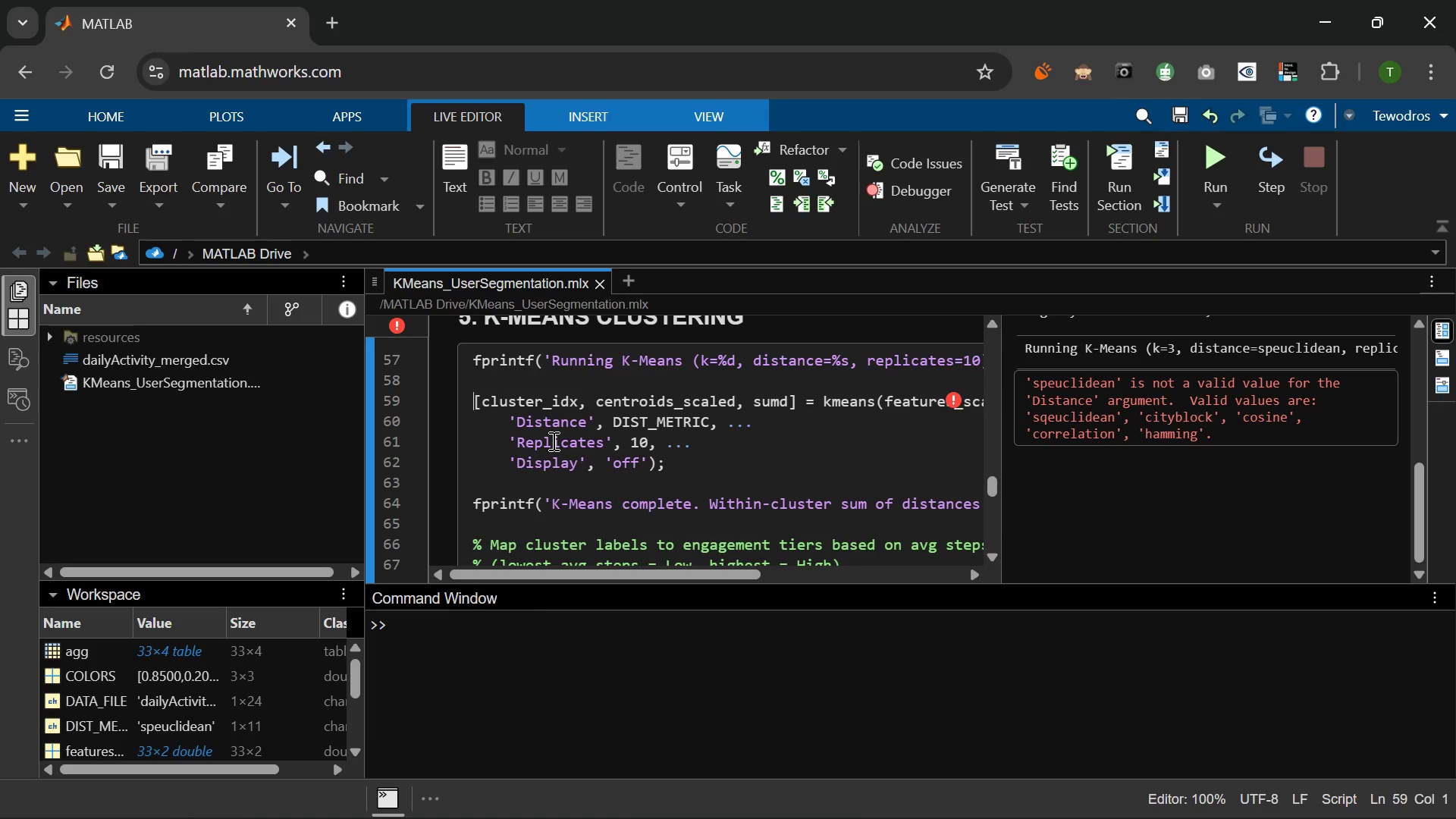 
mouse_move([695, 418])
 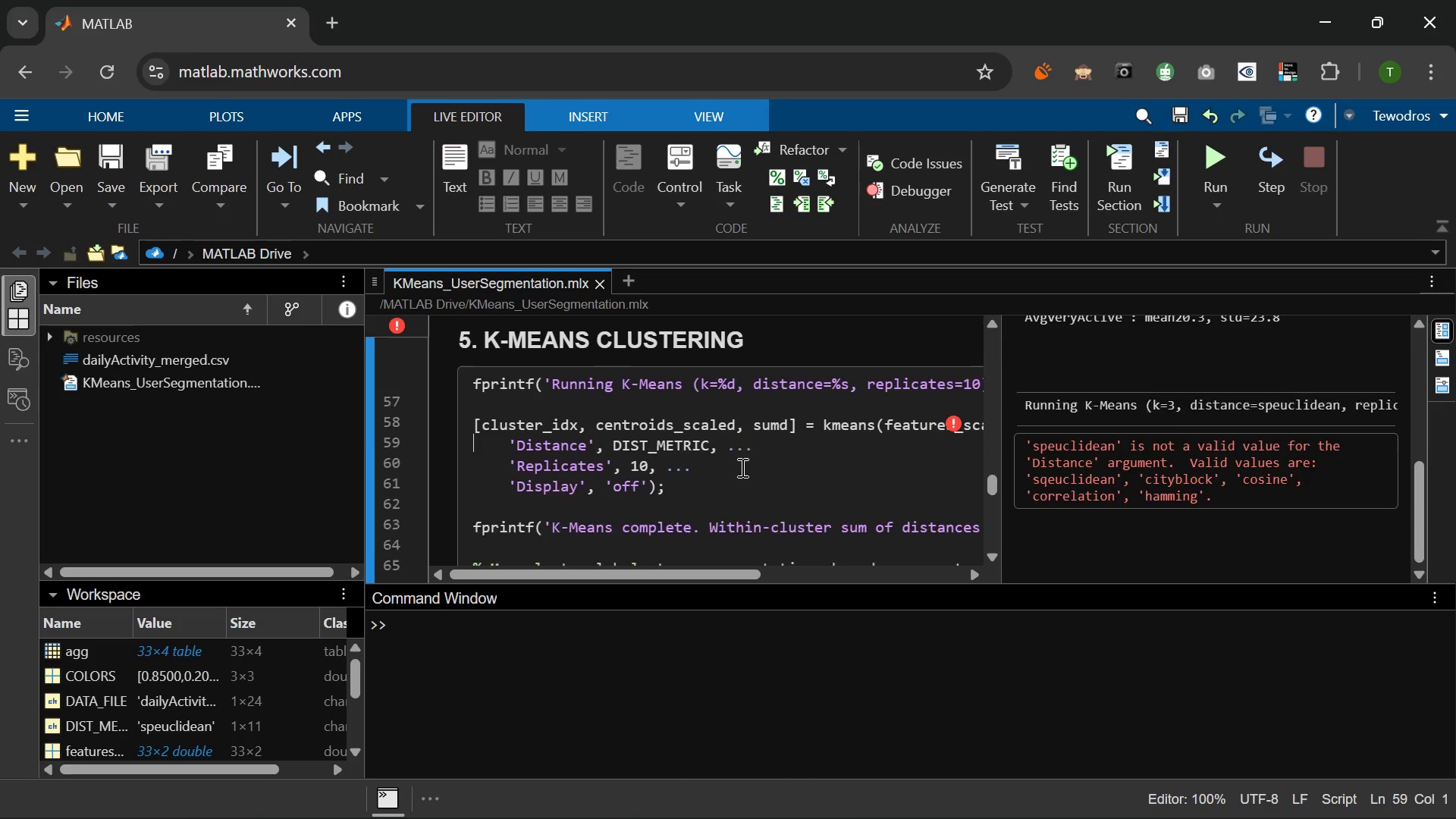 
wait(68.73)
 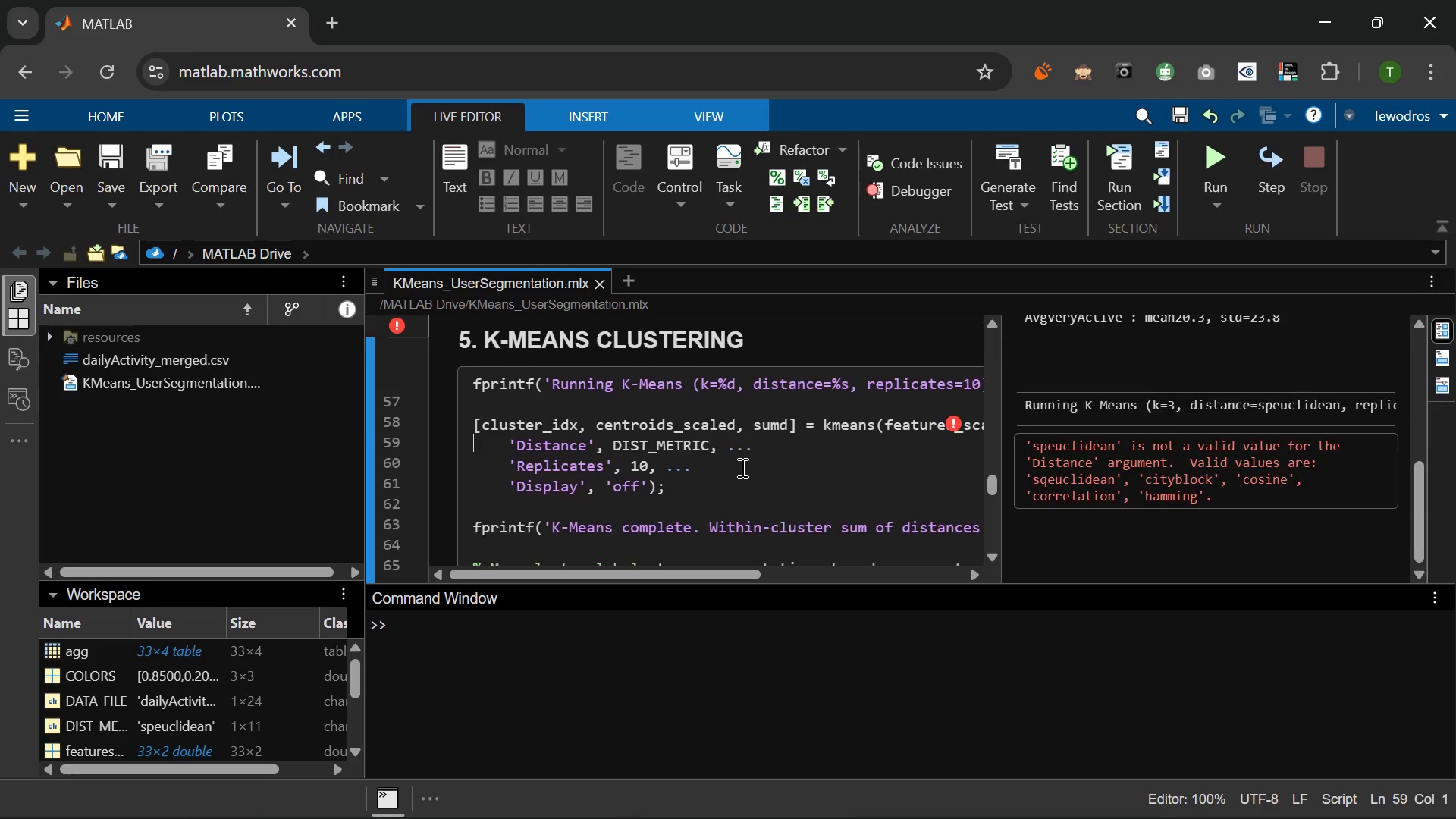 
left_click_drag(start_coordinate=[471, 406], to_coordinate=[960, 400])
 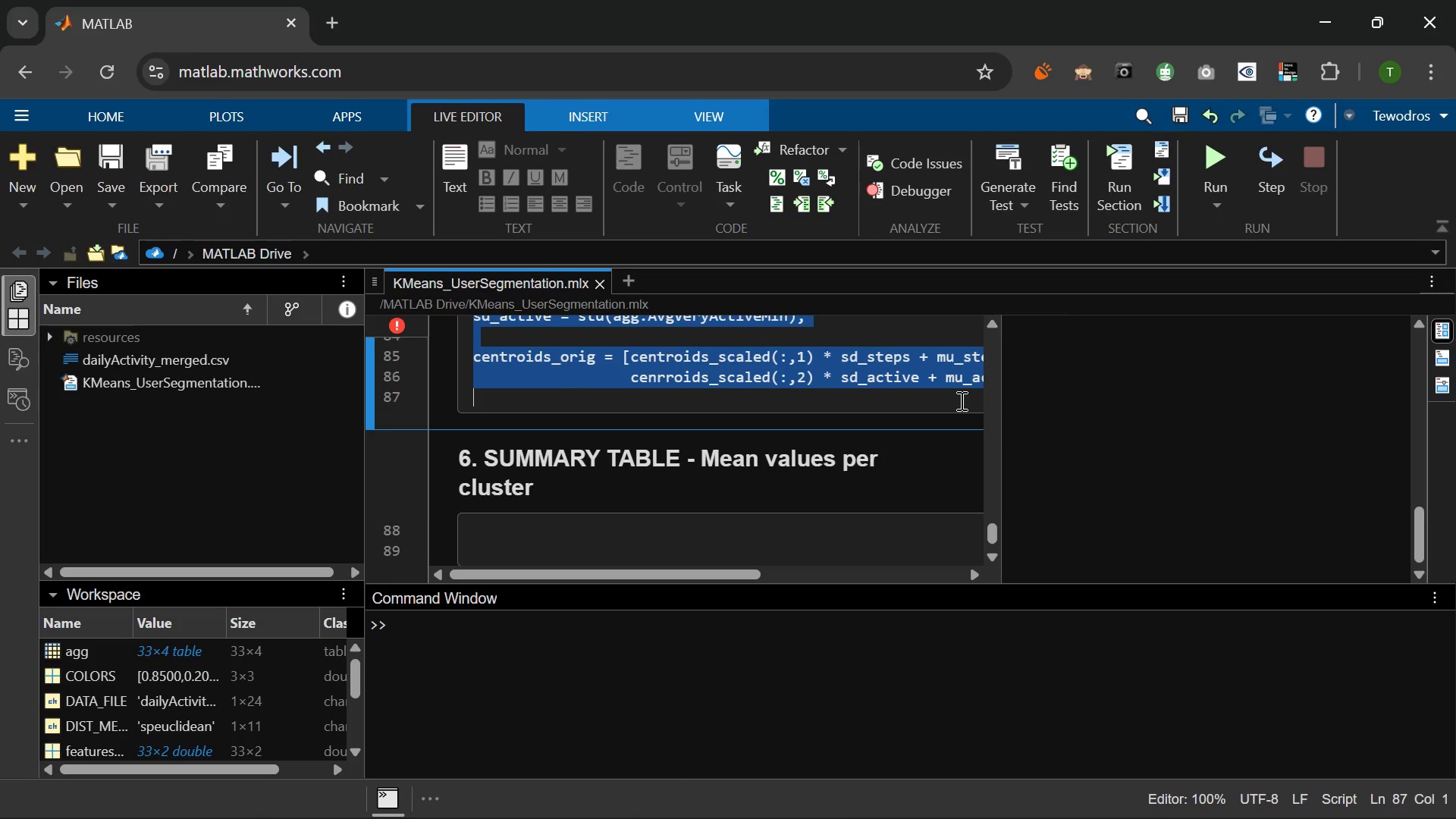 
key(Control+C)
 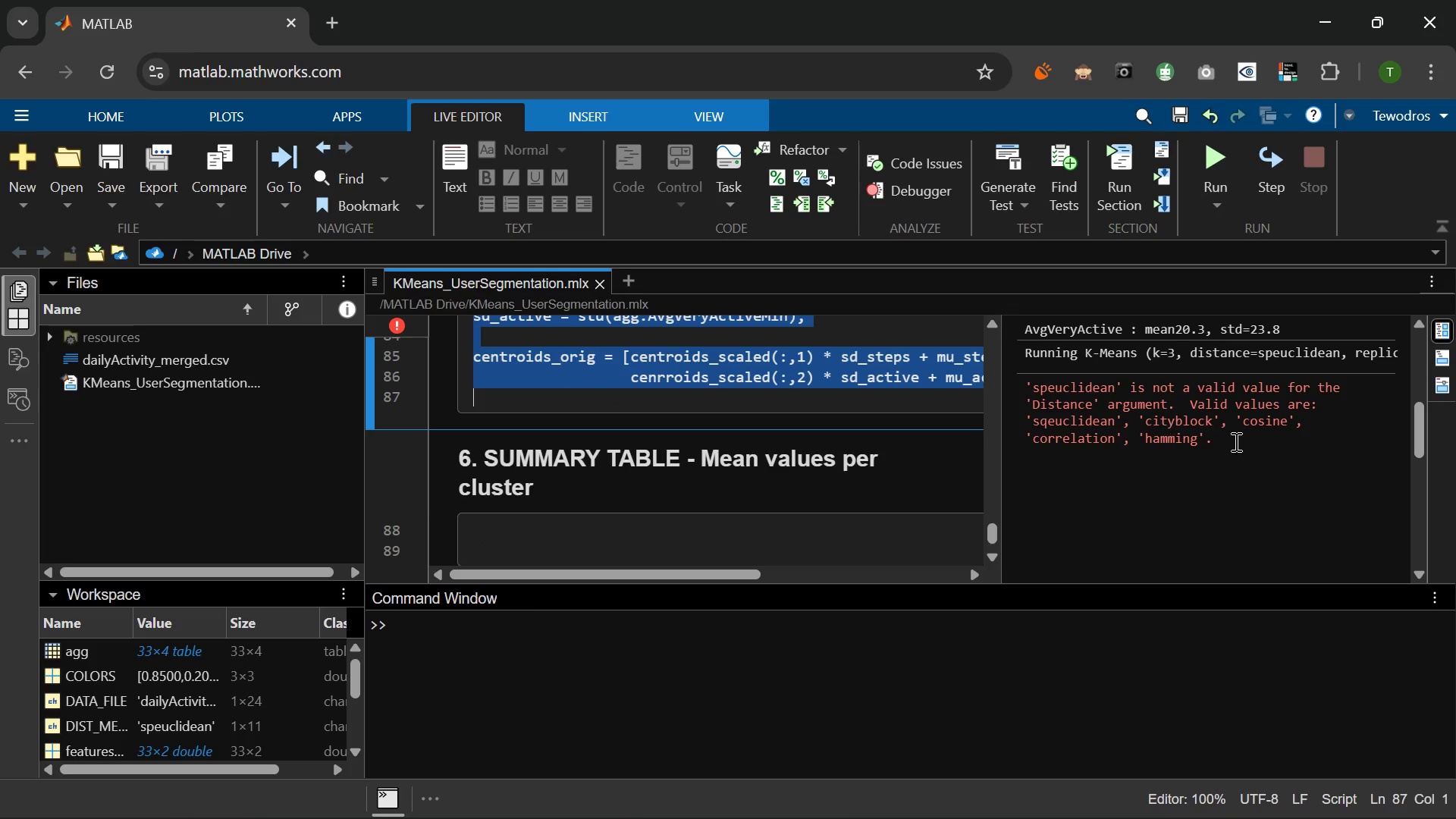 
left_click_drag(start_coordinate=[1238, 443], to_coordinate=[1027, 379])
 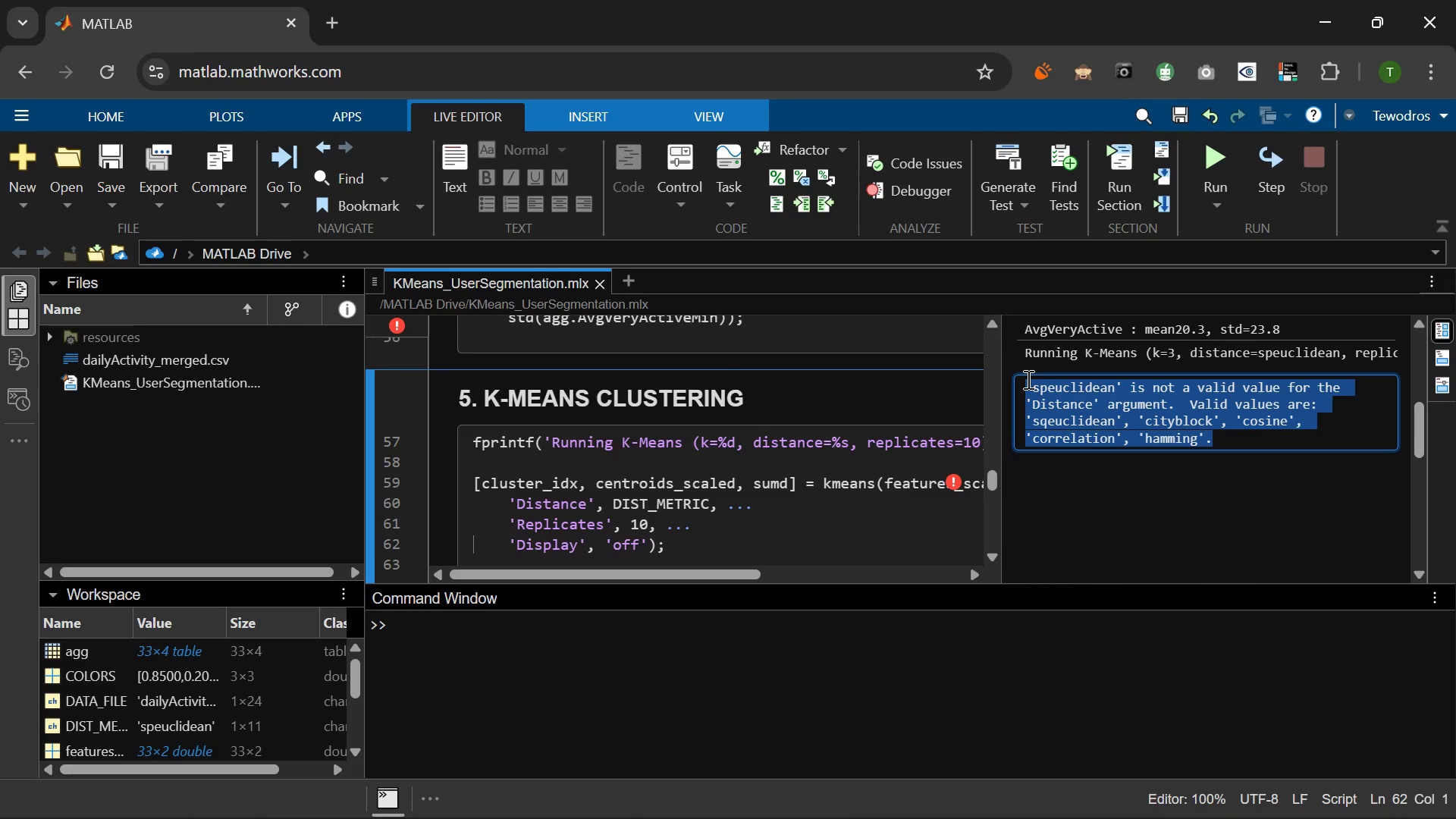 
key(Control+C)
 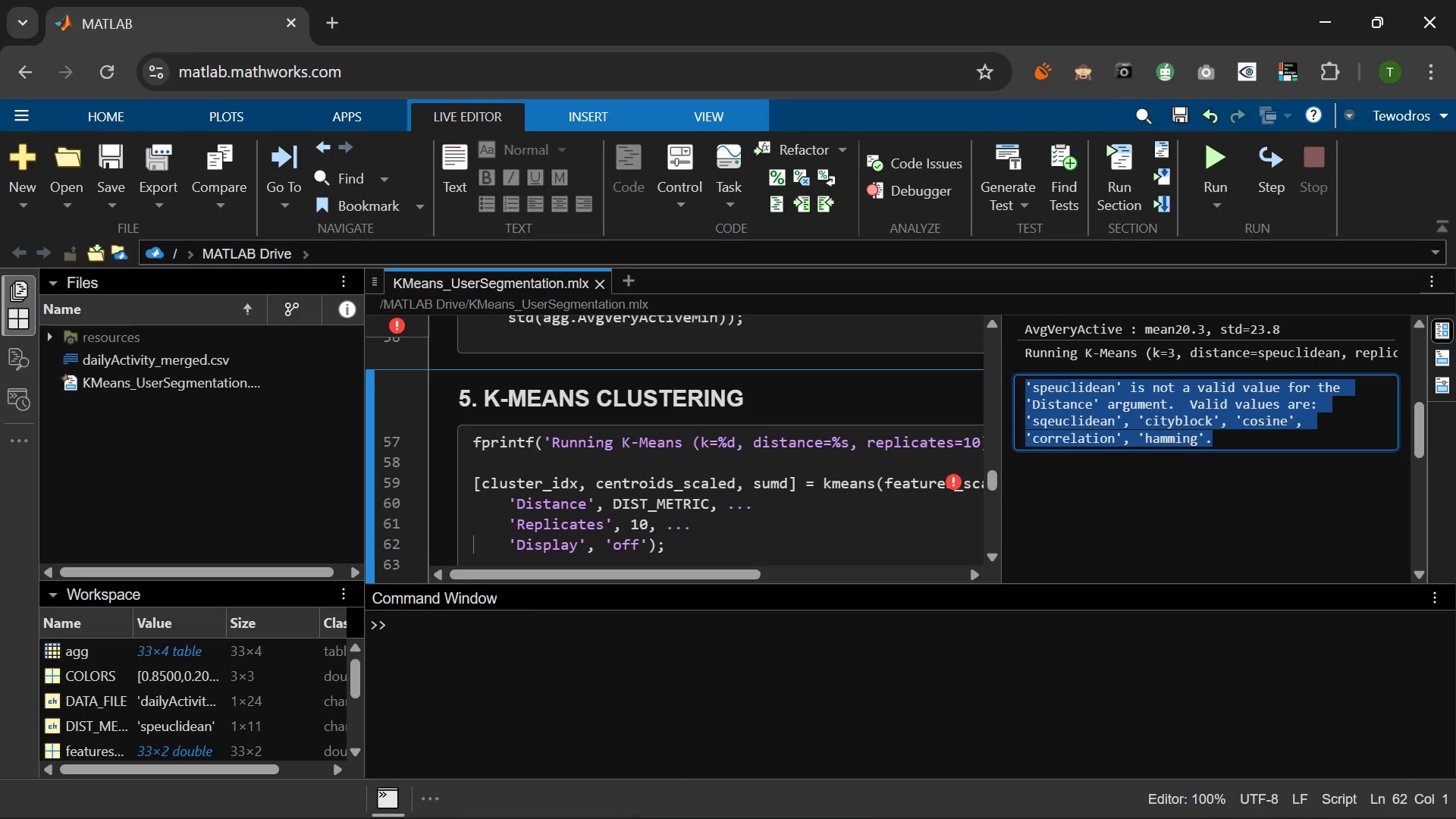 
wait(7.66)
 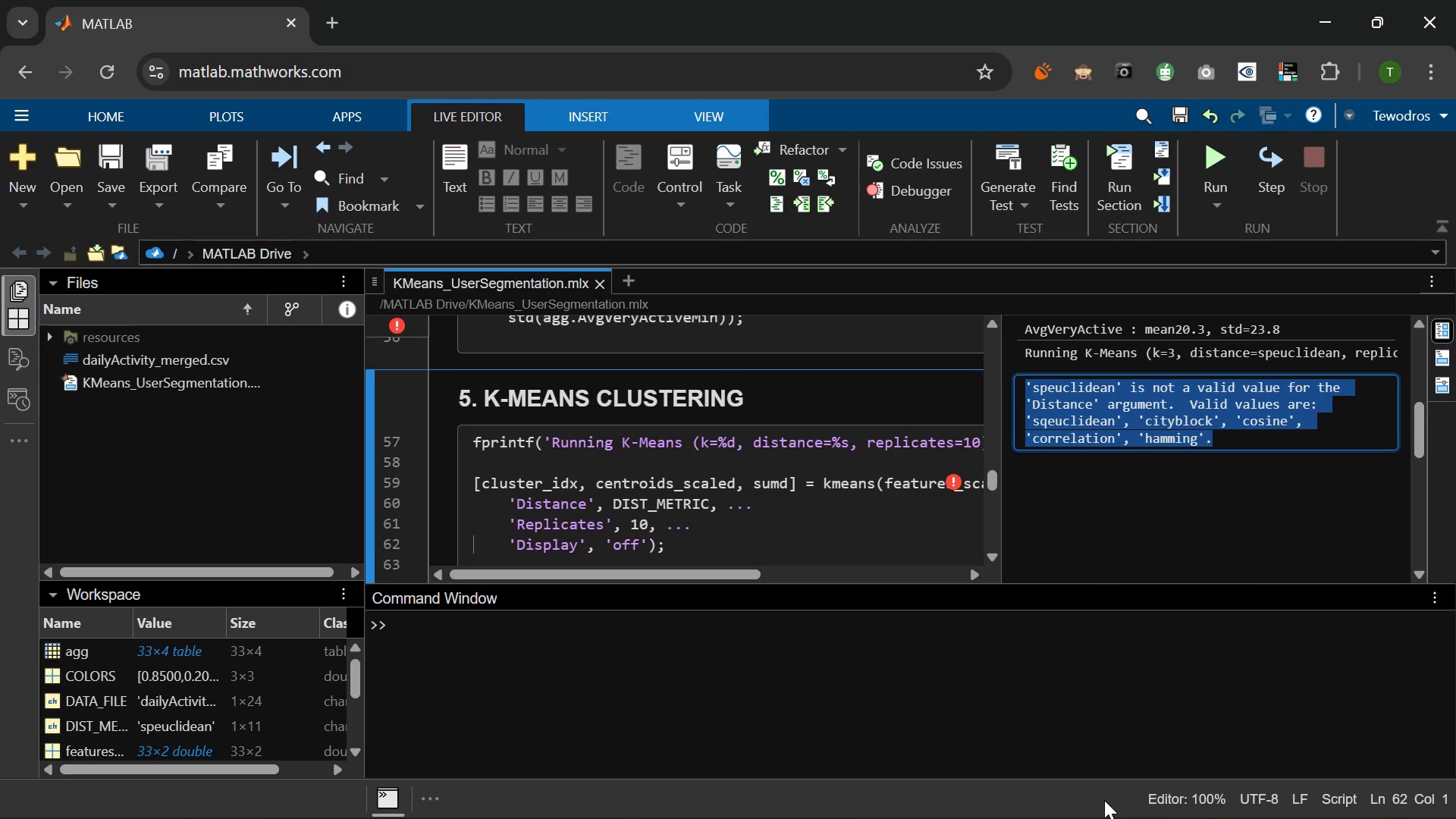 
left_click([521, 686])
 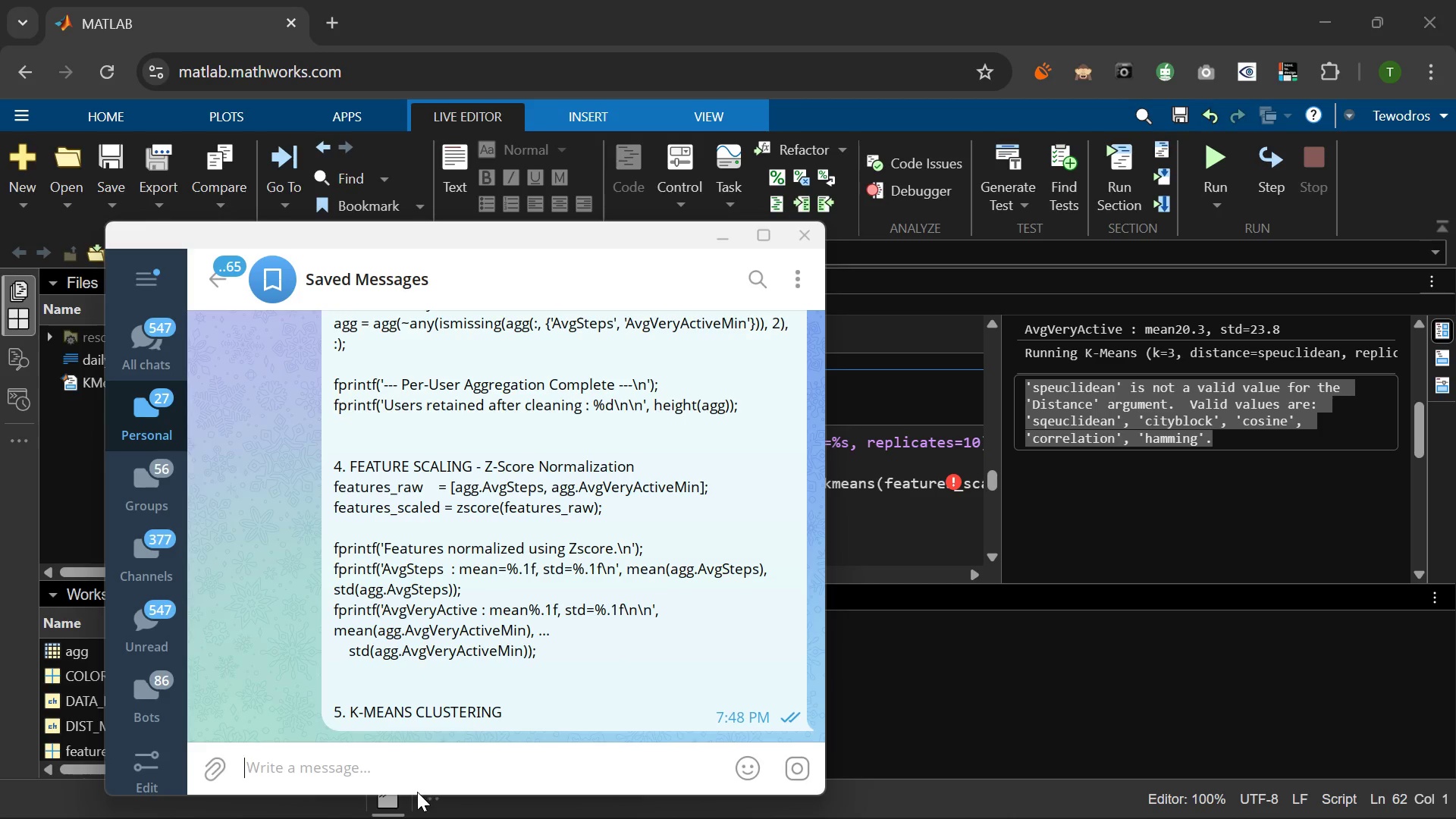 
left_click([407, 770])
 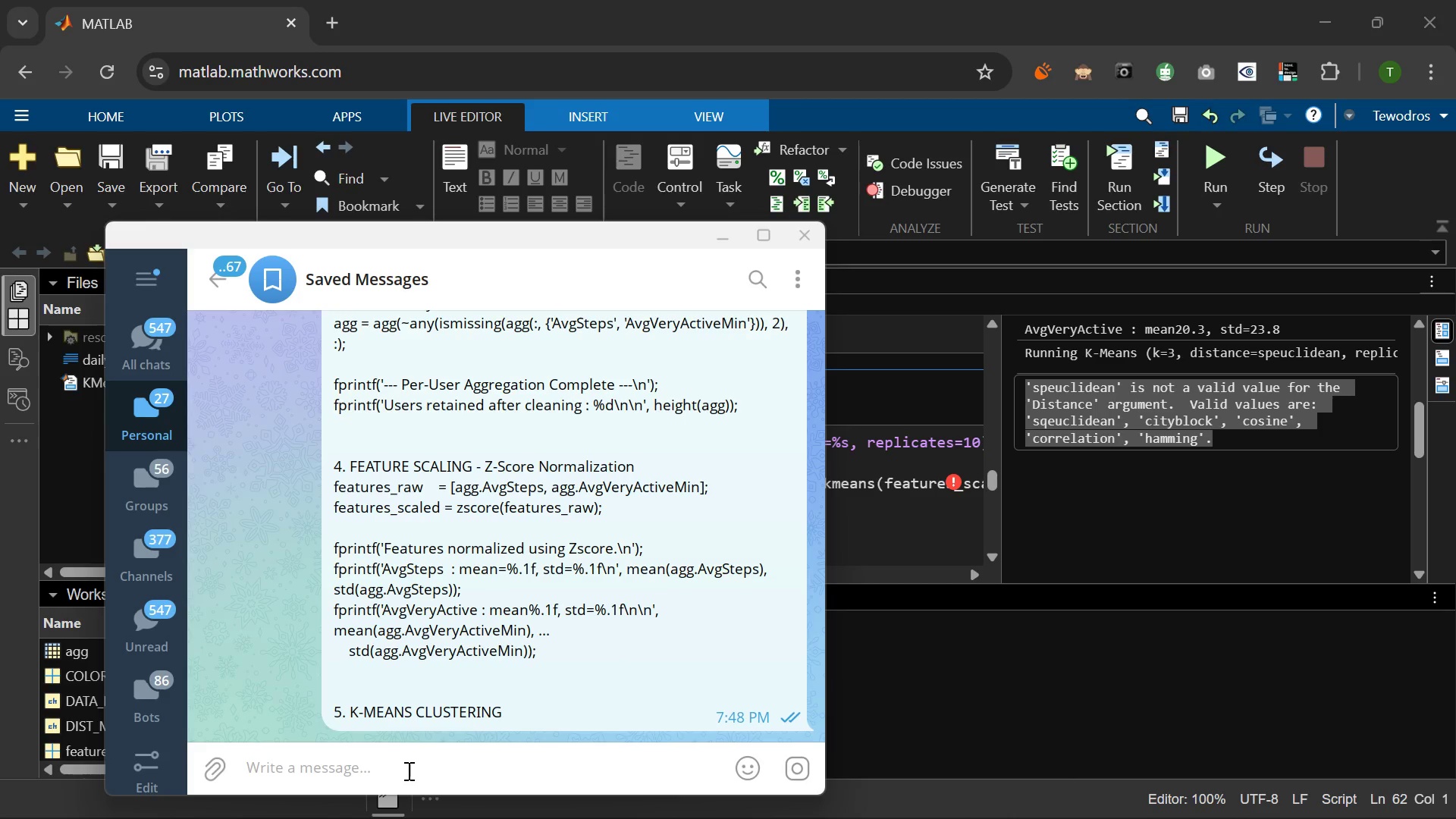 
key(Control+V)
 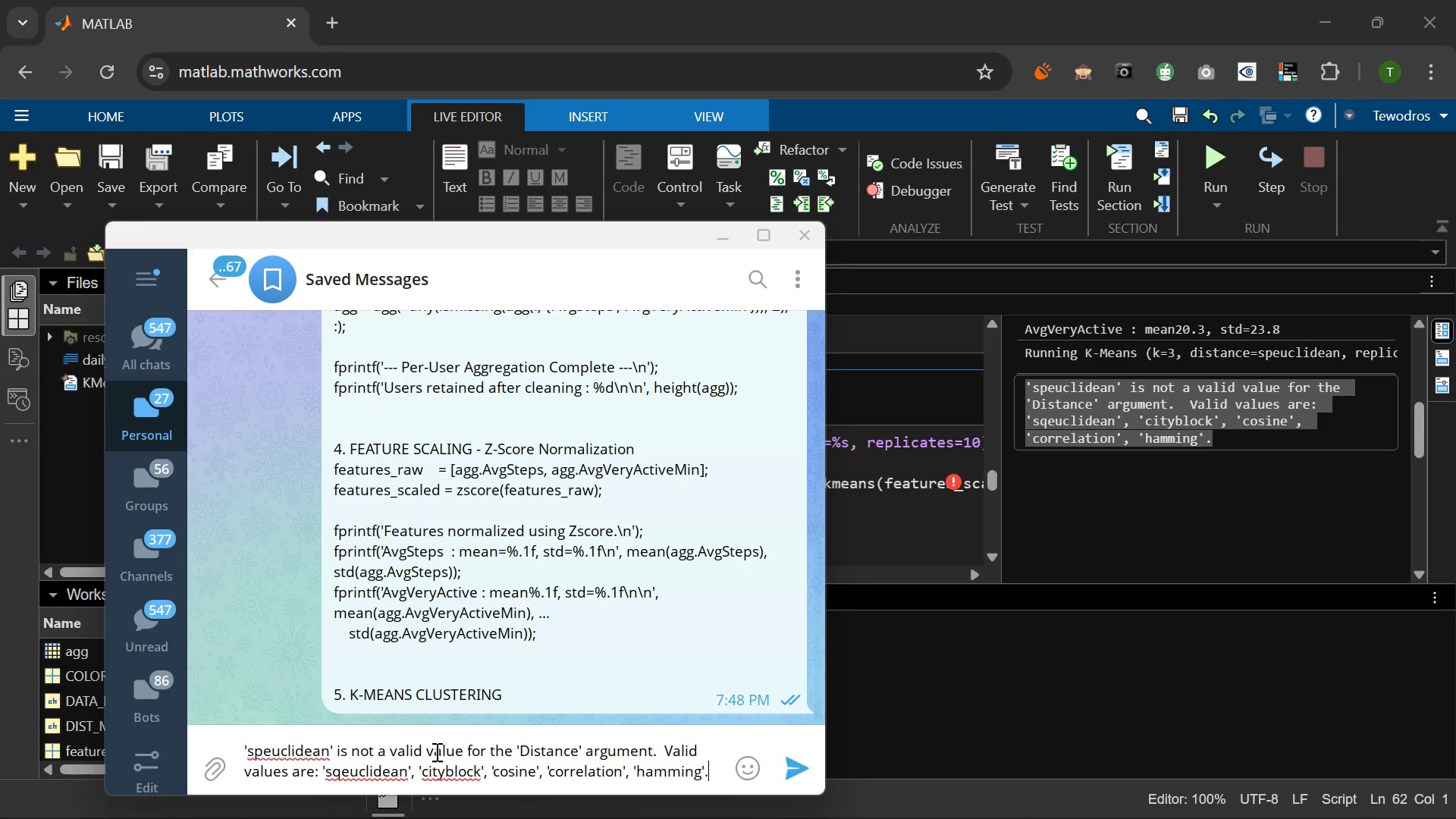 
key(Shift+Enter)
 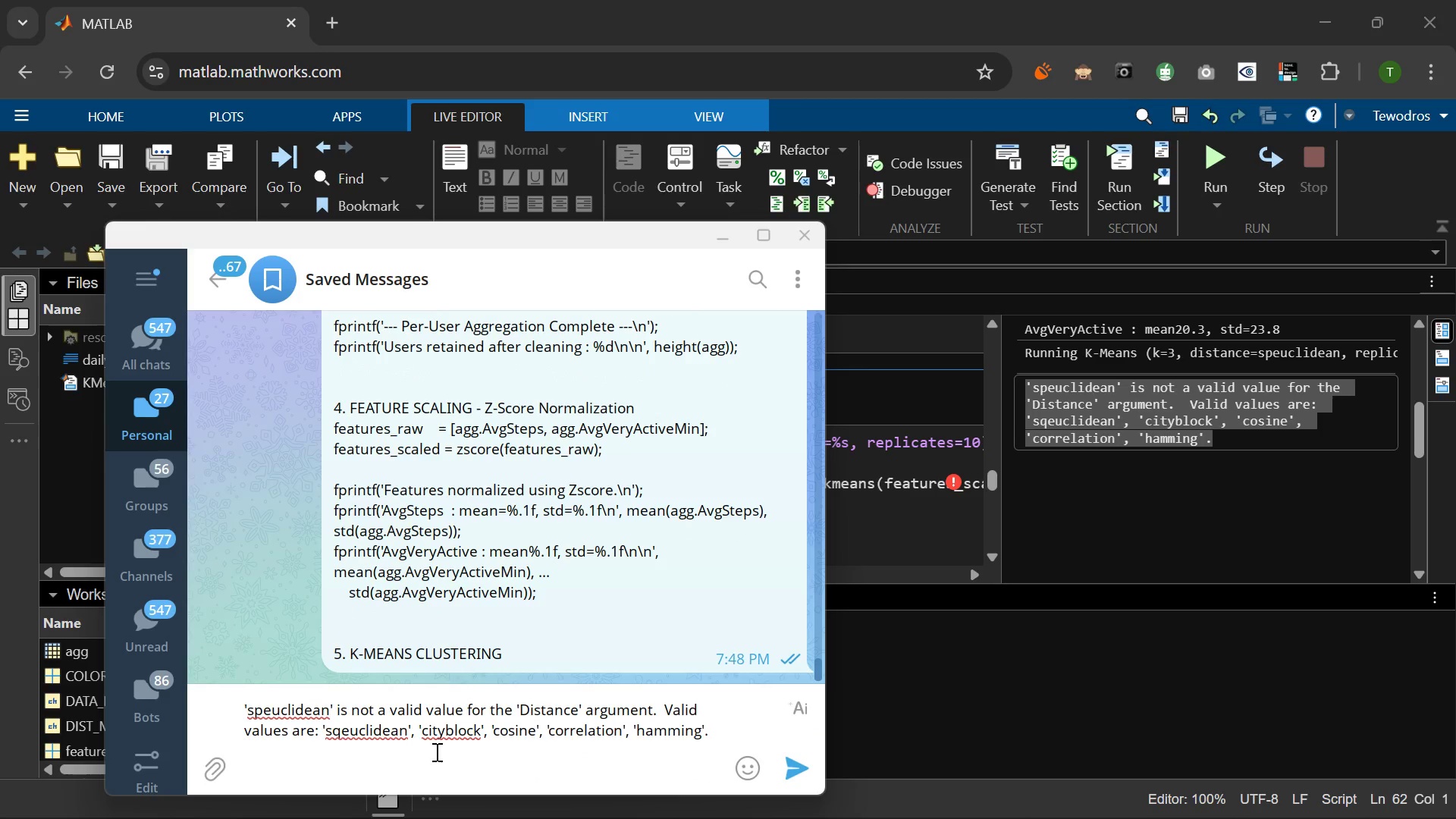 
key(Shift+Enter)
 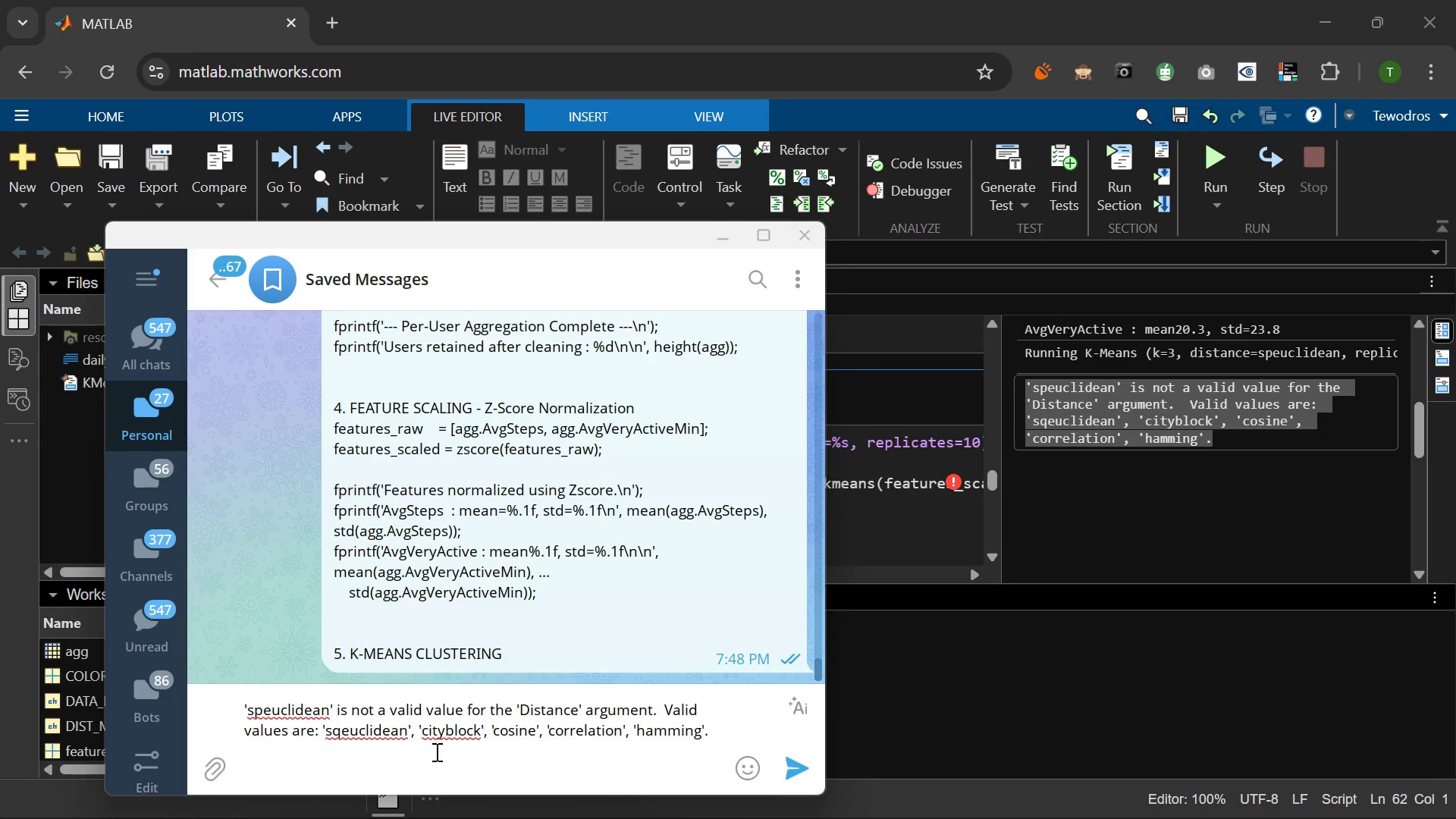 
key(Meta+V)
 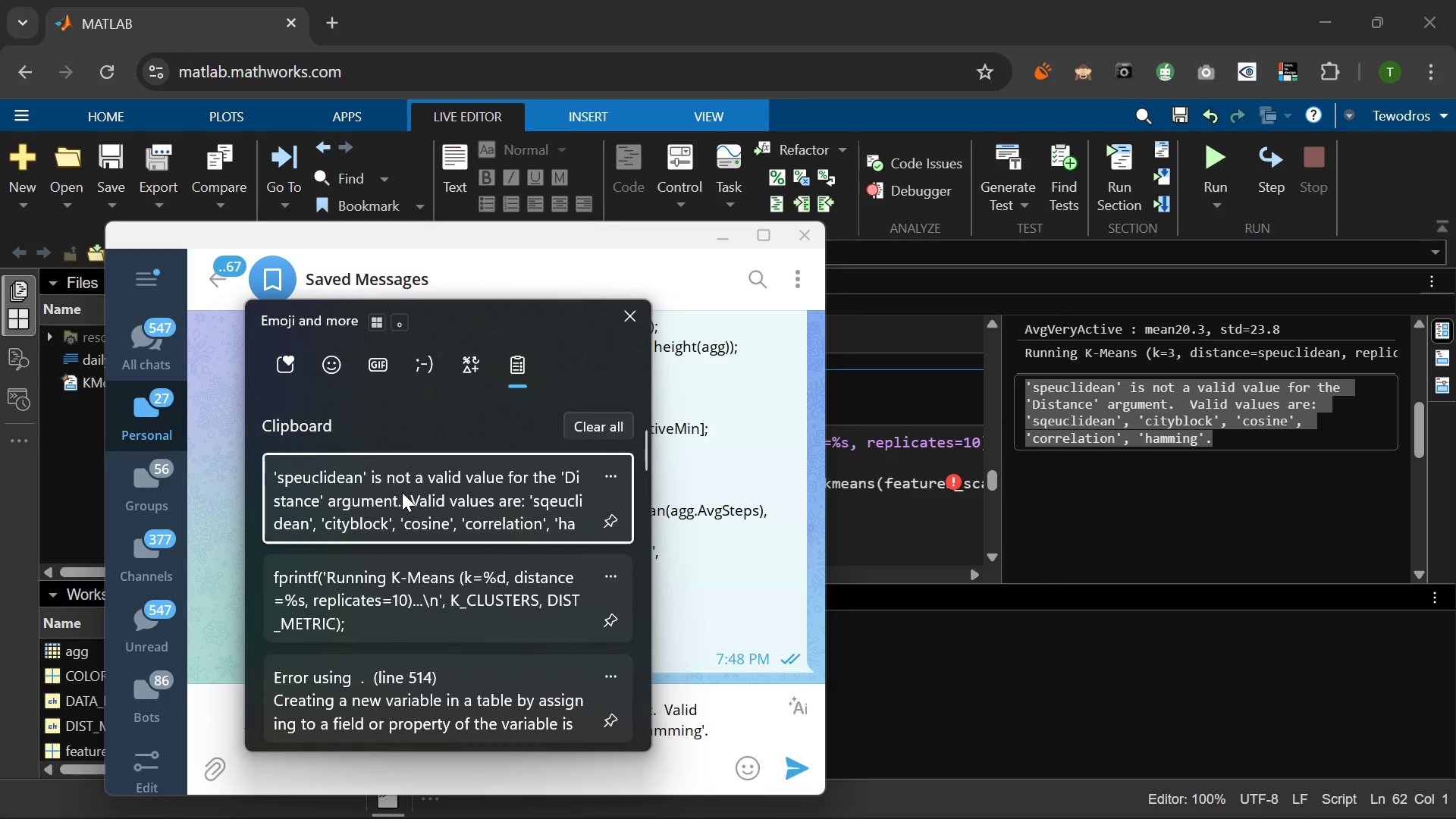 
left_click([401, 488])
 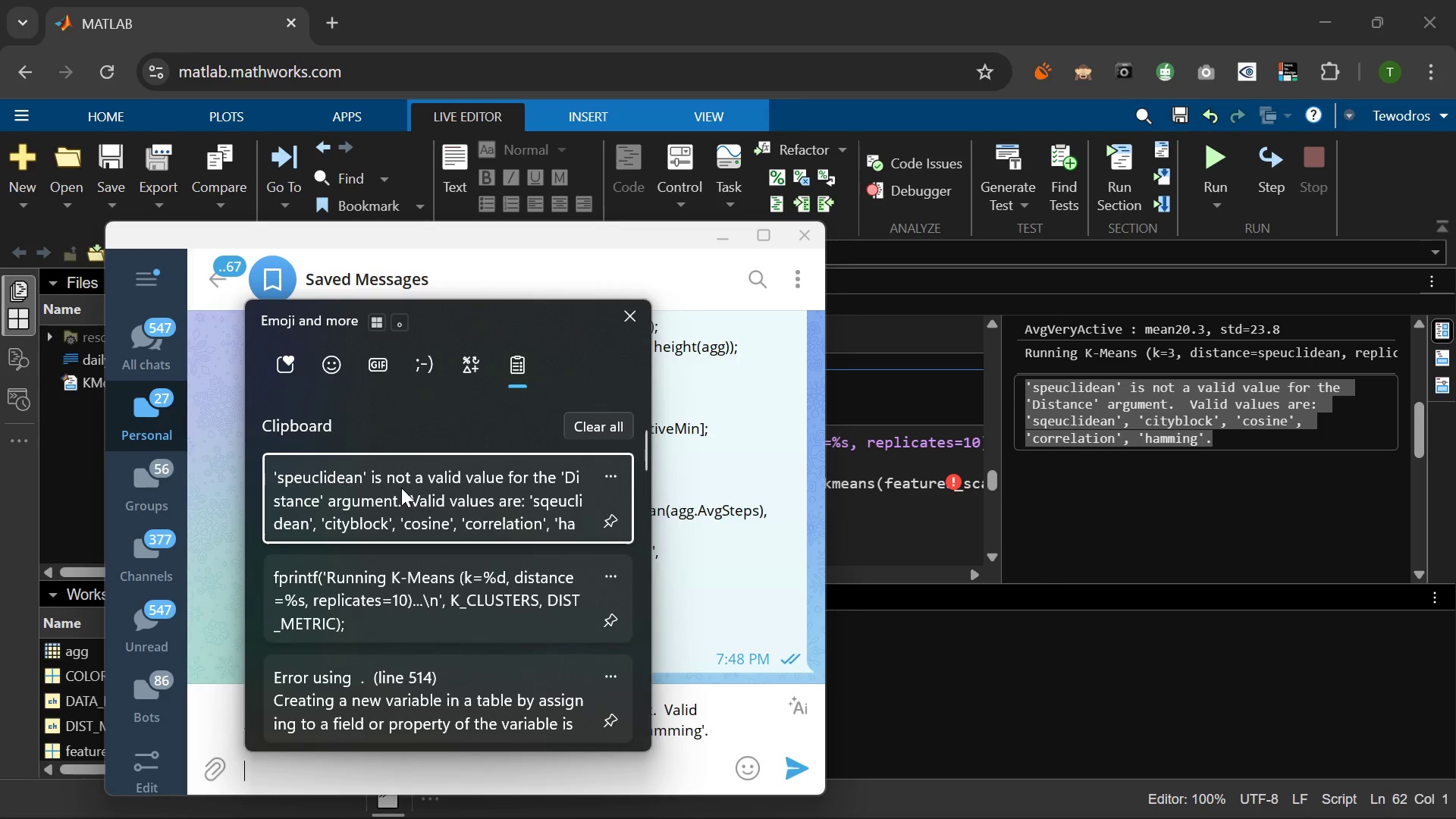 
key(Control+ControlLeft)
 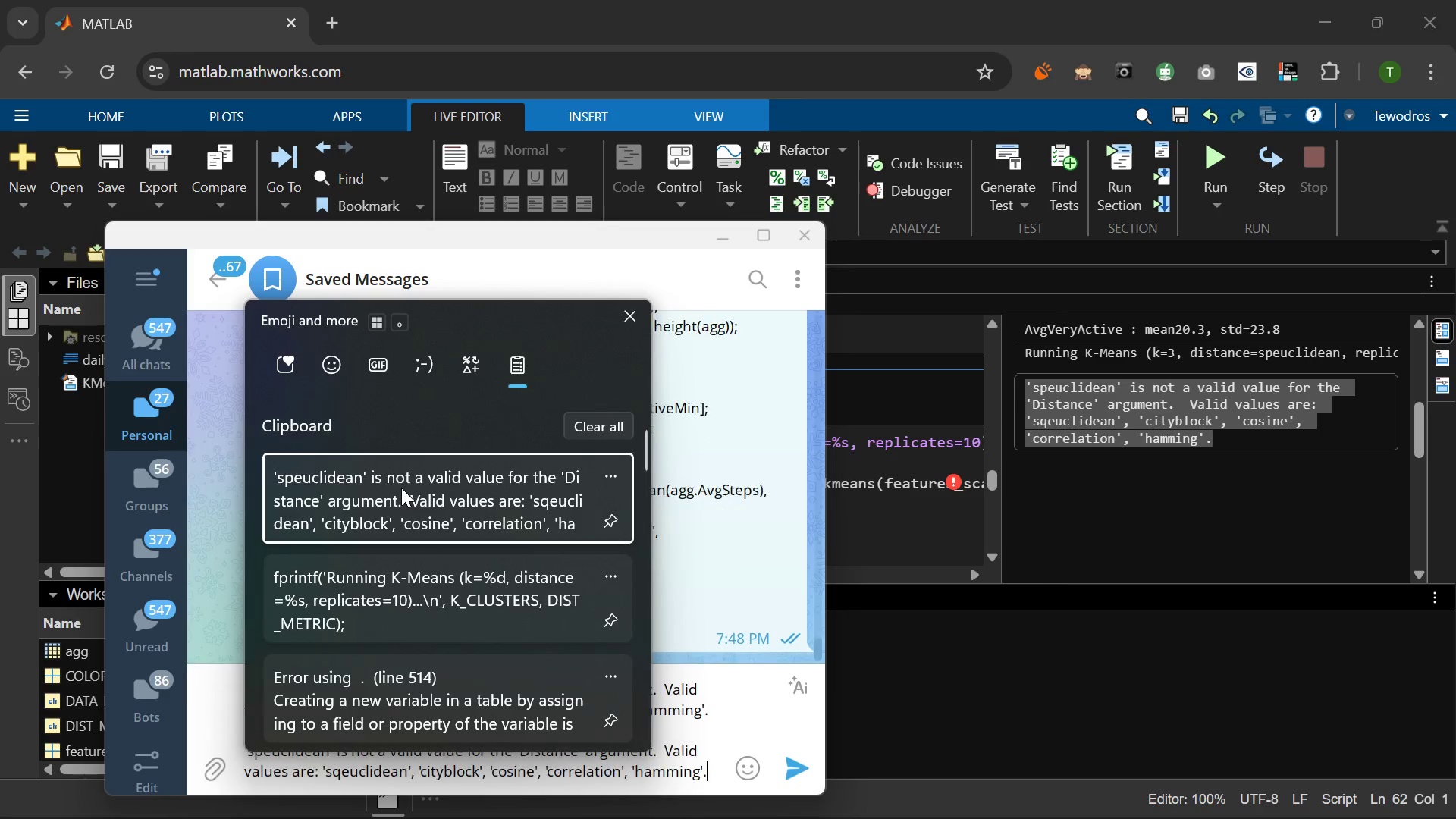 
key(Control+V)
 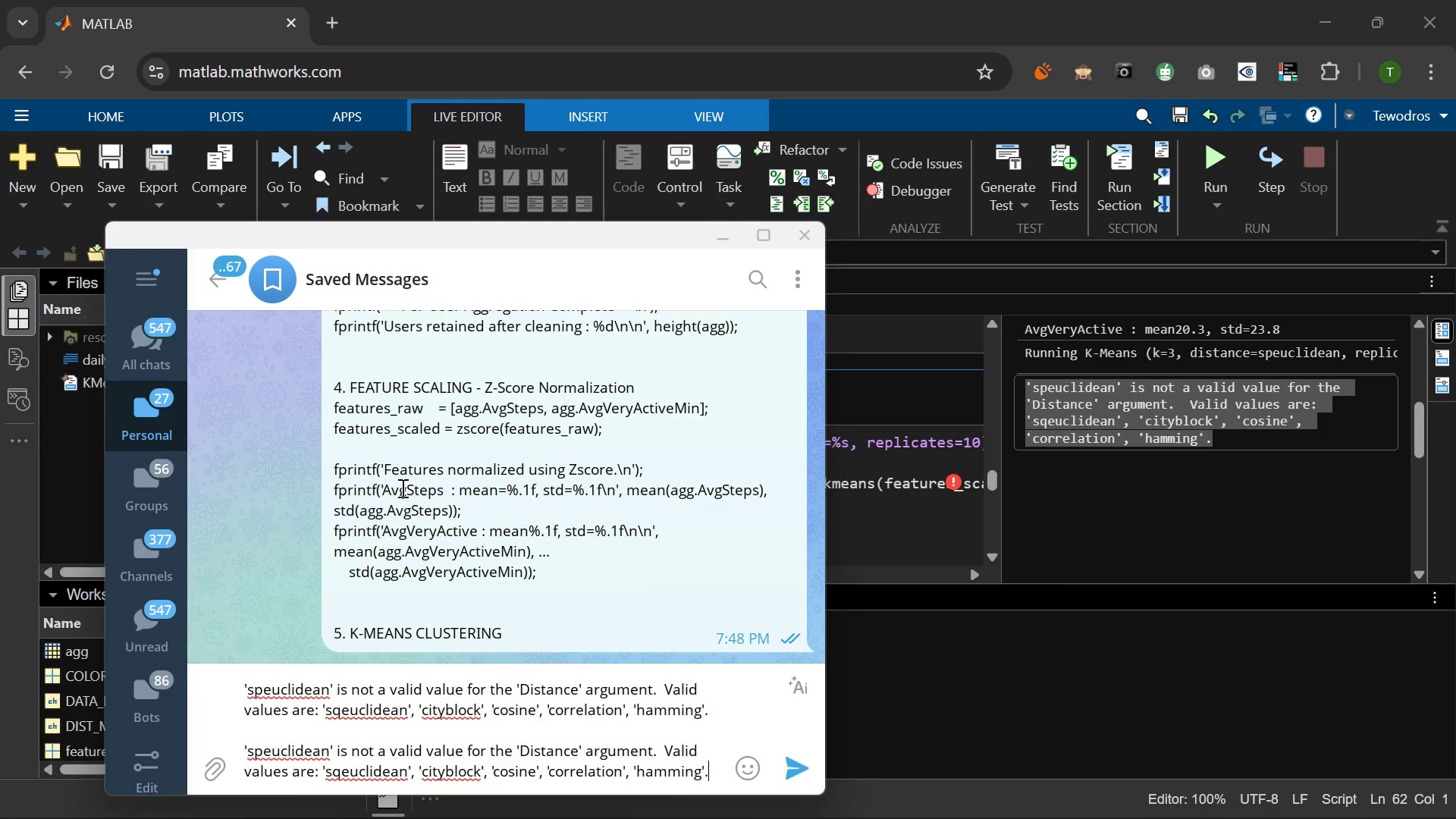 
key(Control+Z)
 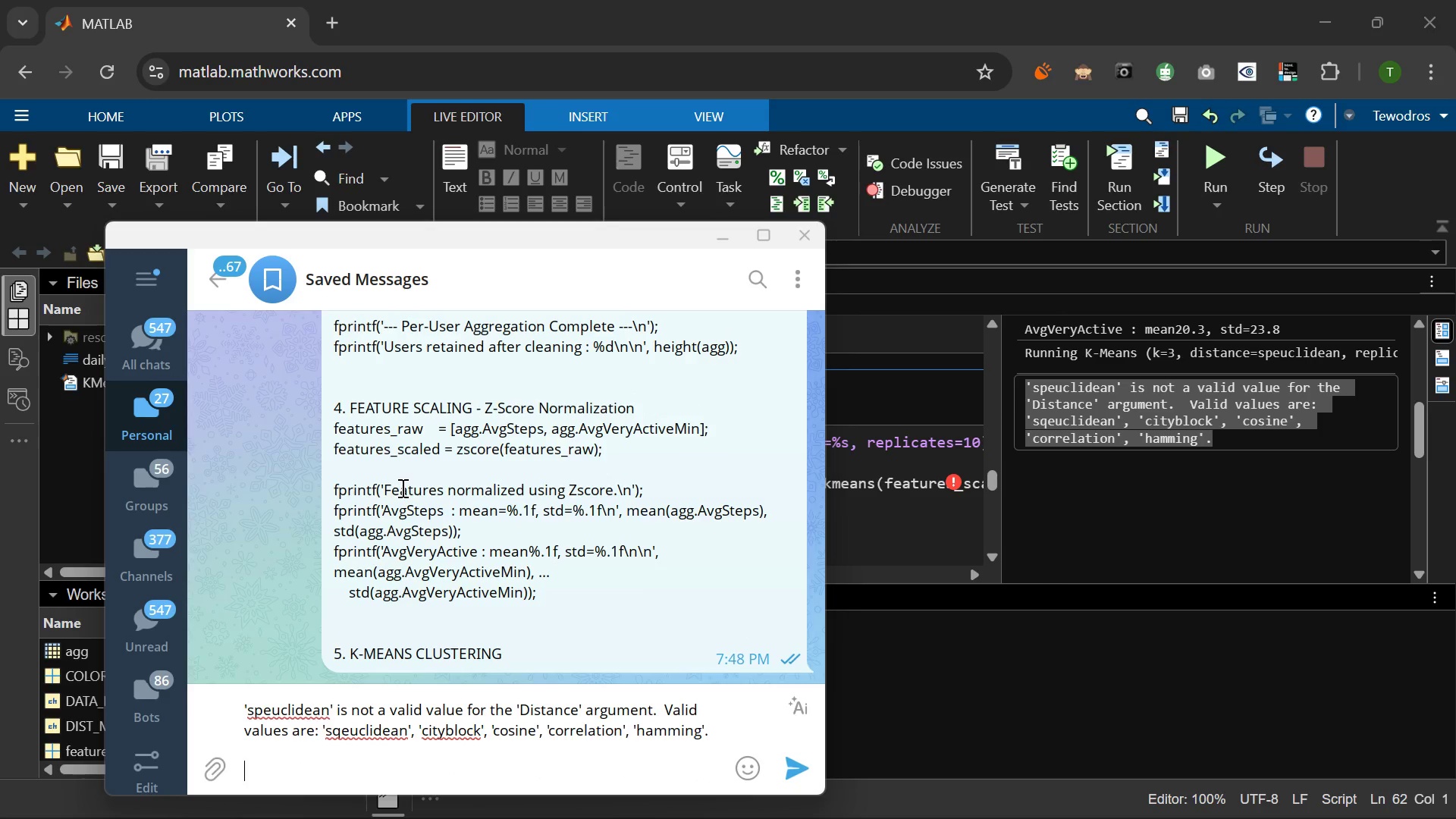 
key(Meta+V)